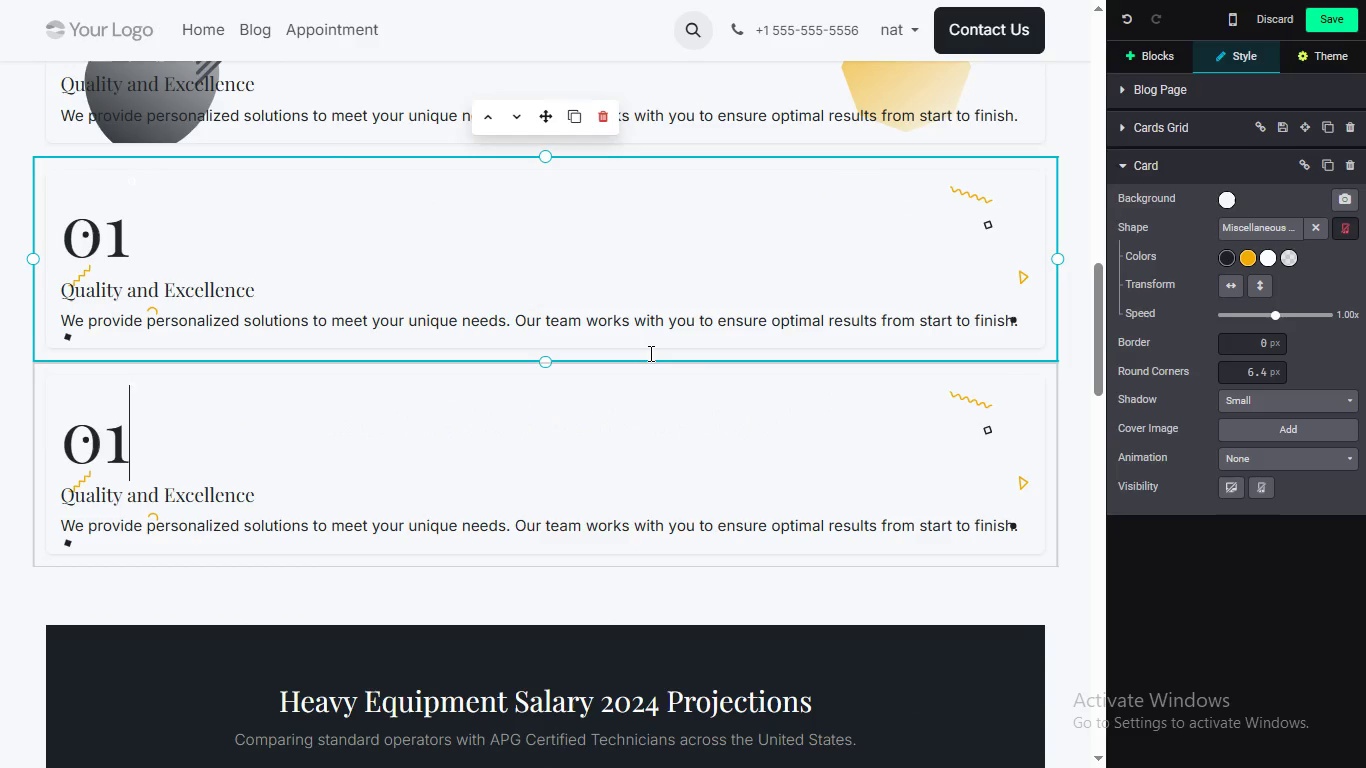 
double_click([527, 403])
 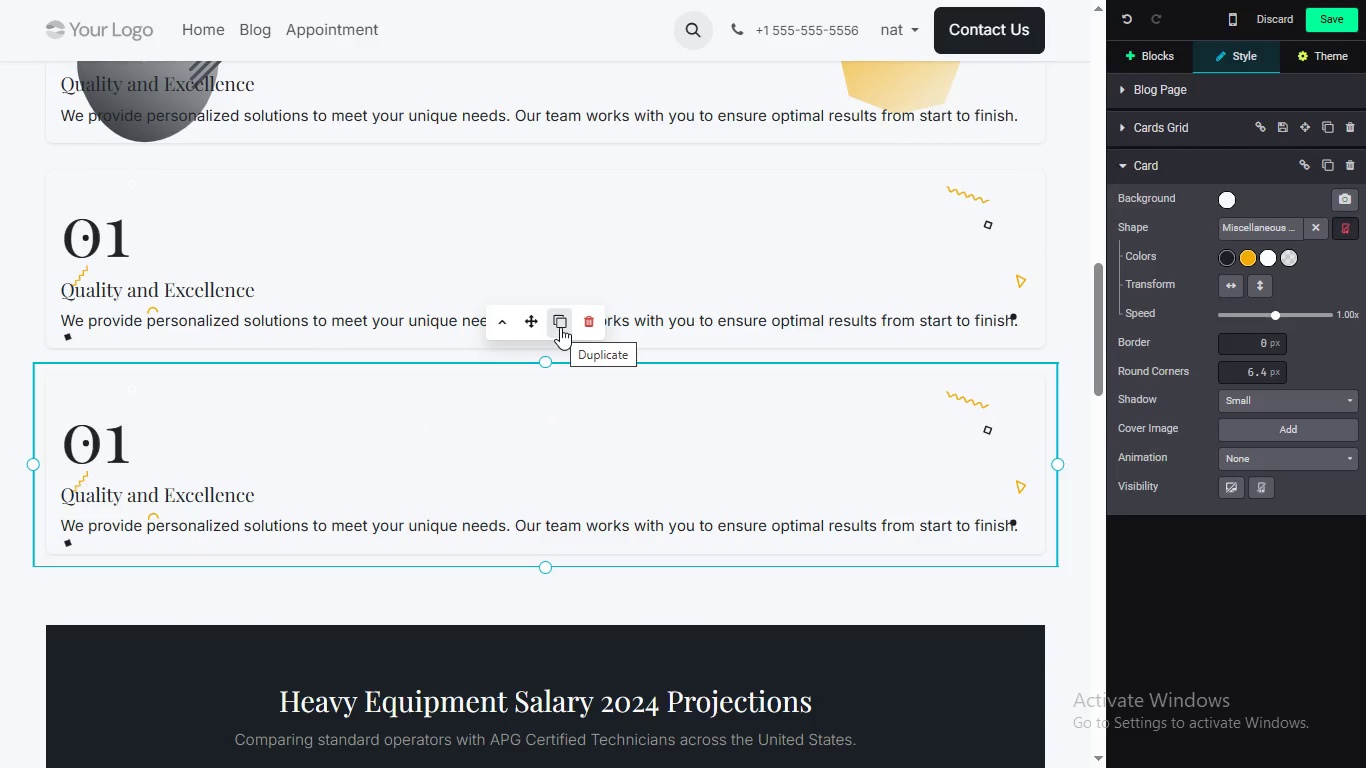 
left_click([1231, 232])
 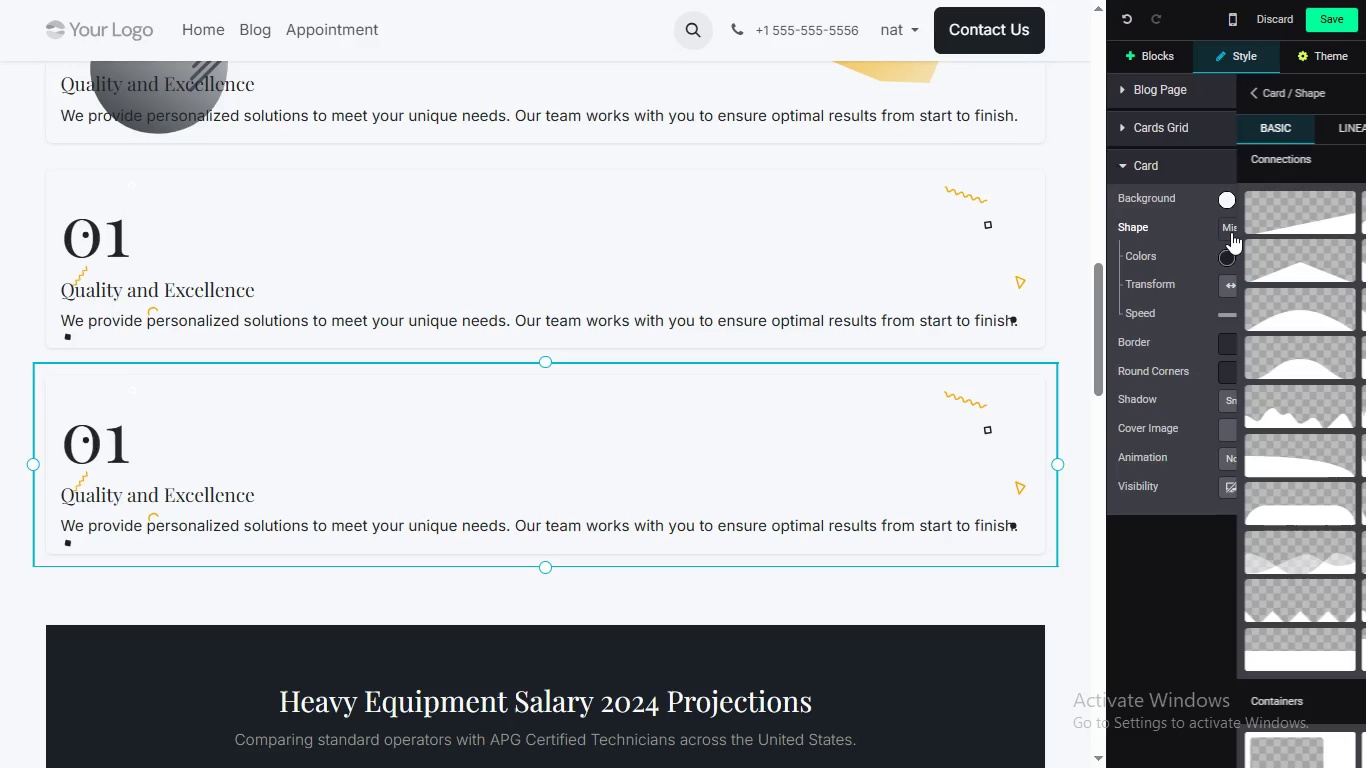 
scroll: coordinate [1189, 390], scroll_direction: down, amount: 2.0
 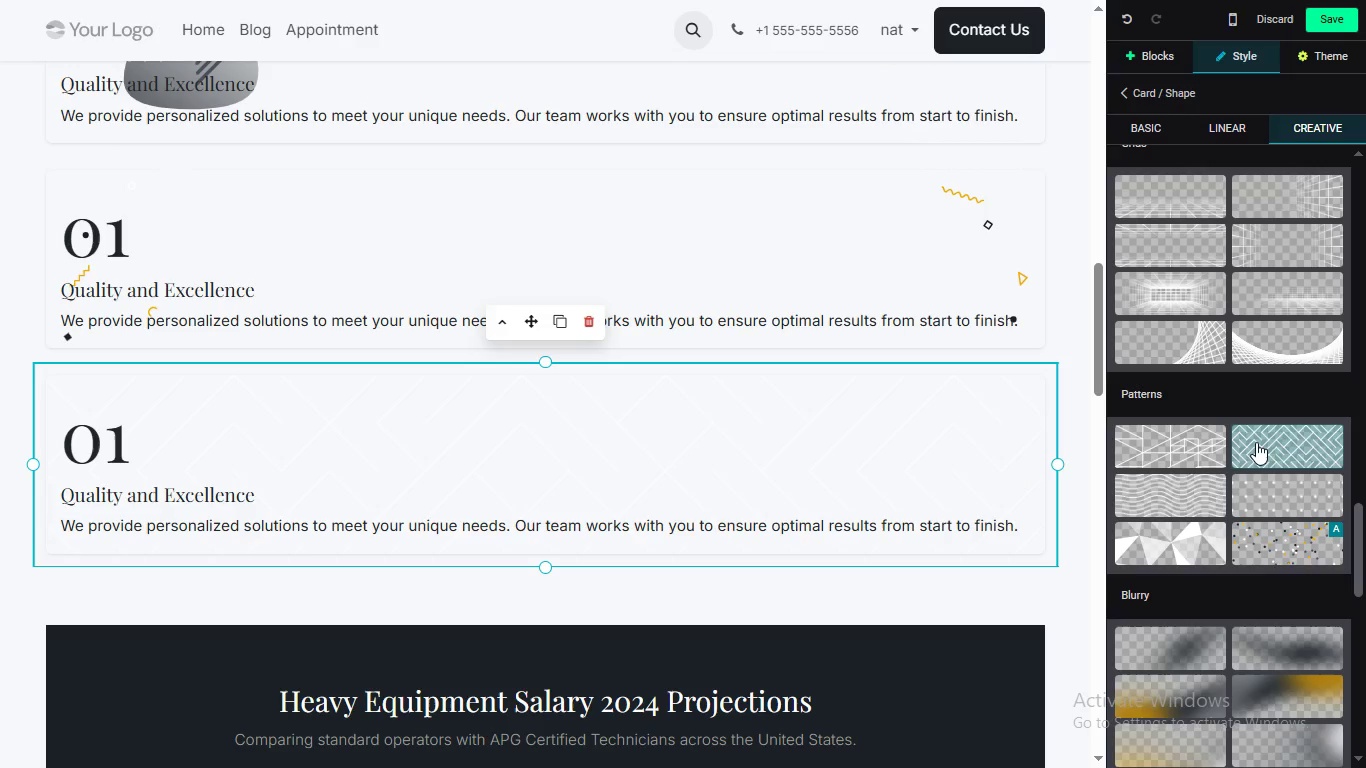 
left_click([1272, 530])
 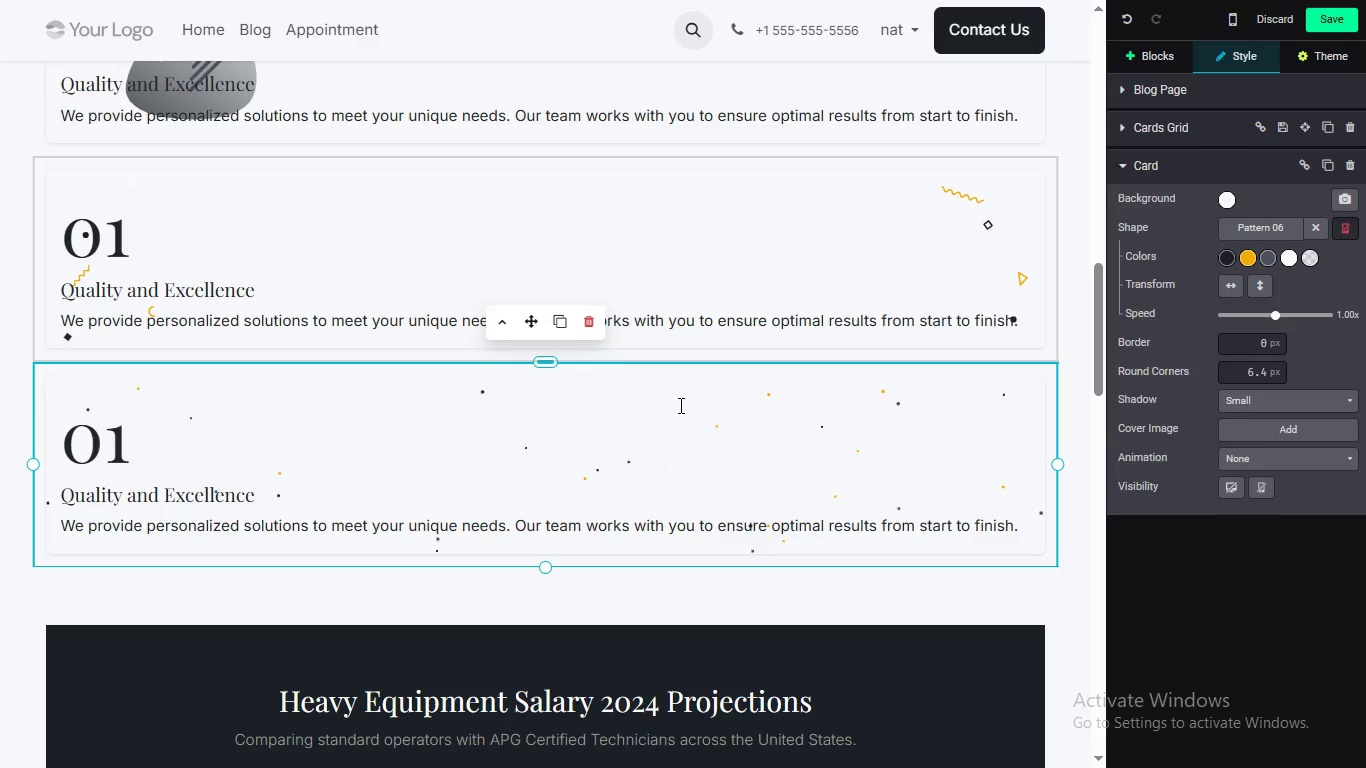 
wait(6.83)
 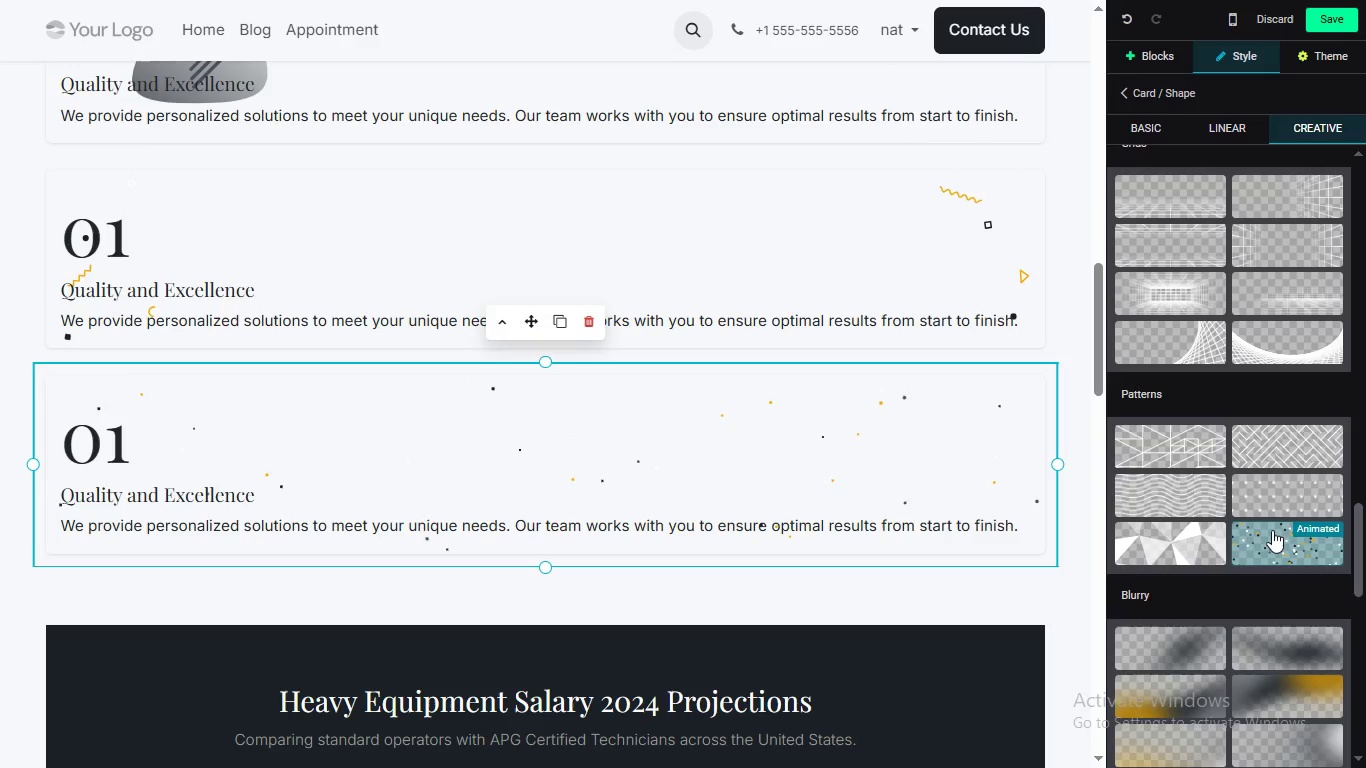 
left_click_drag(start_coordinate=[1109, 331], to_coordinate=[1114, 370])
 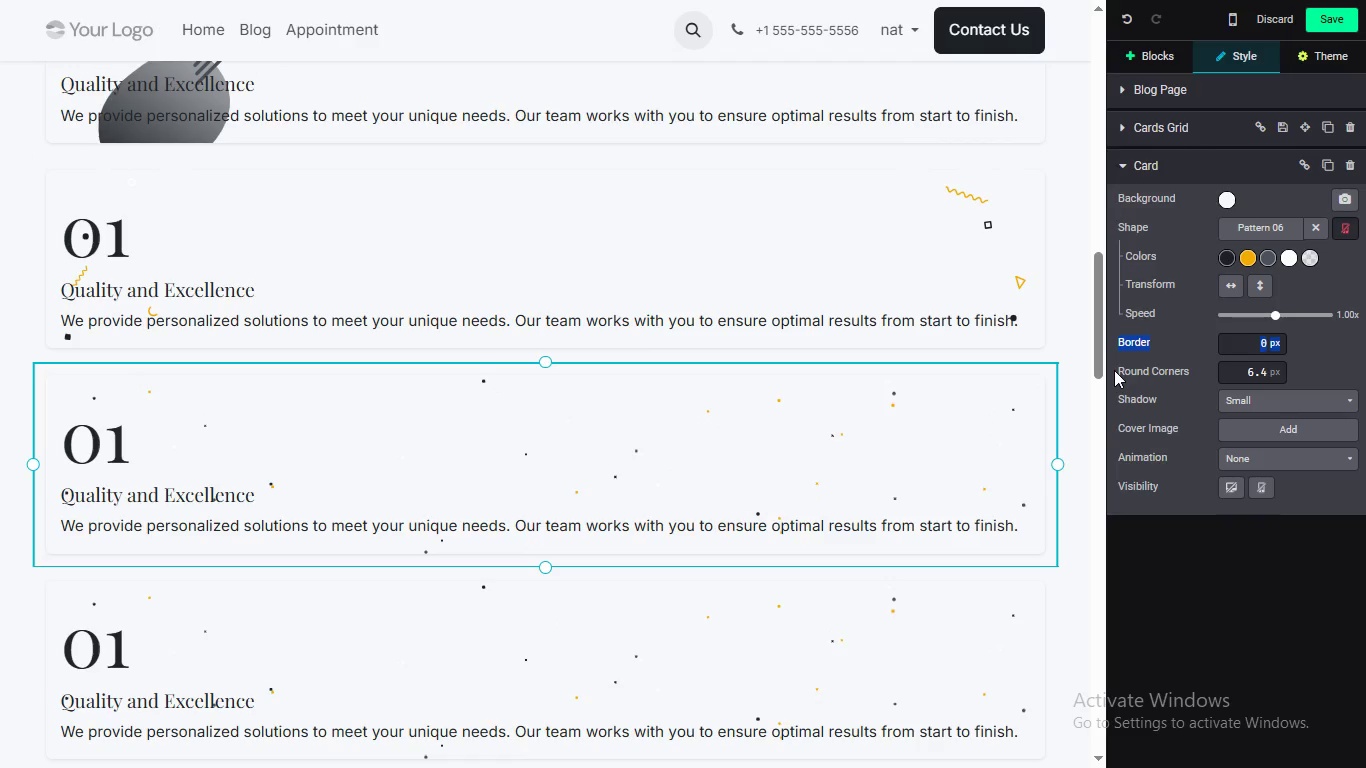 
left_click_drag(start_coordinate=[1093, 309], to_coordinate=[1100, 355])
 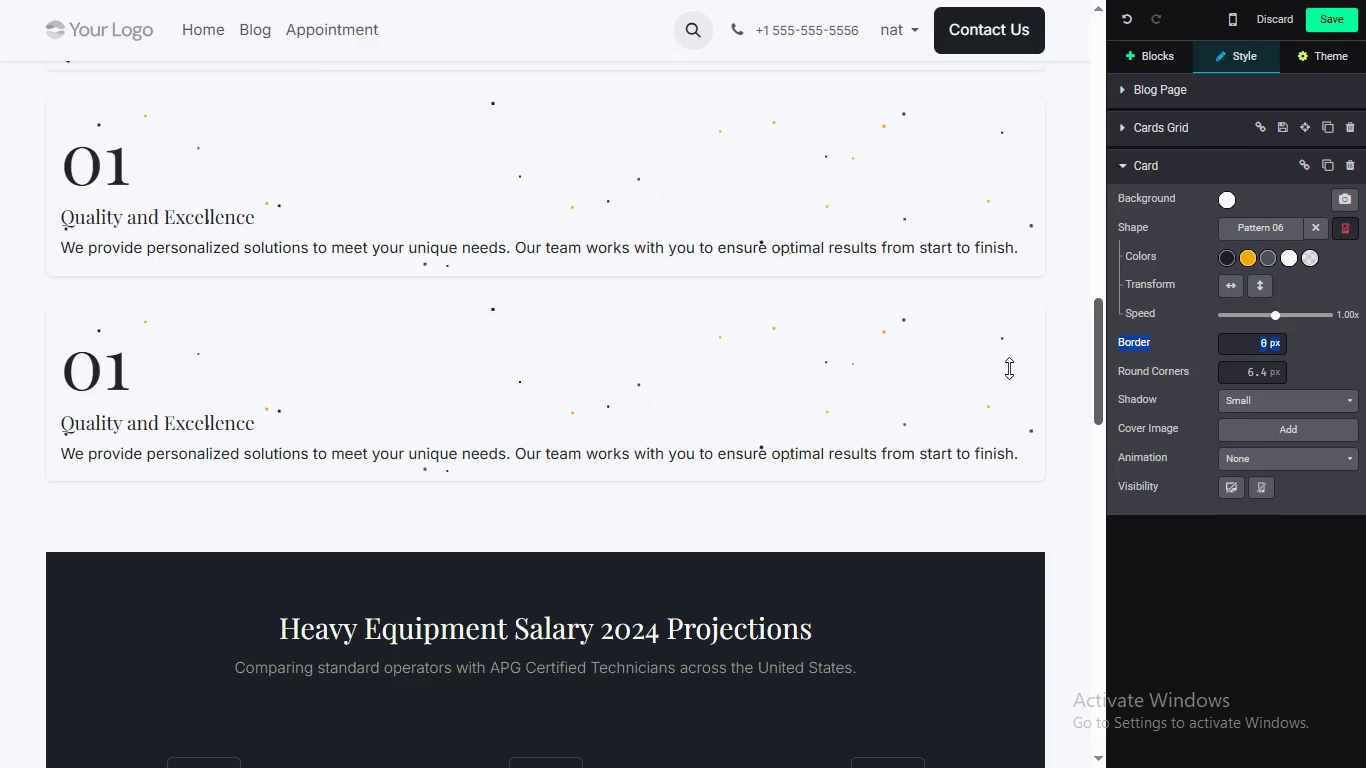 
left_click([866, 376])
 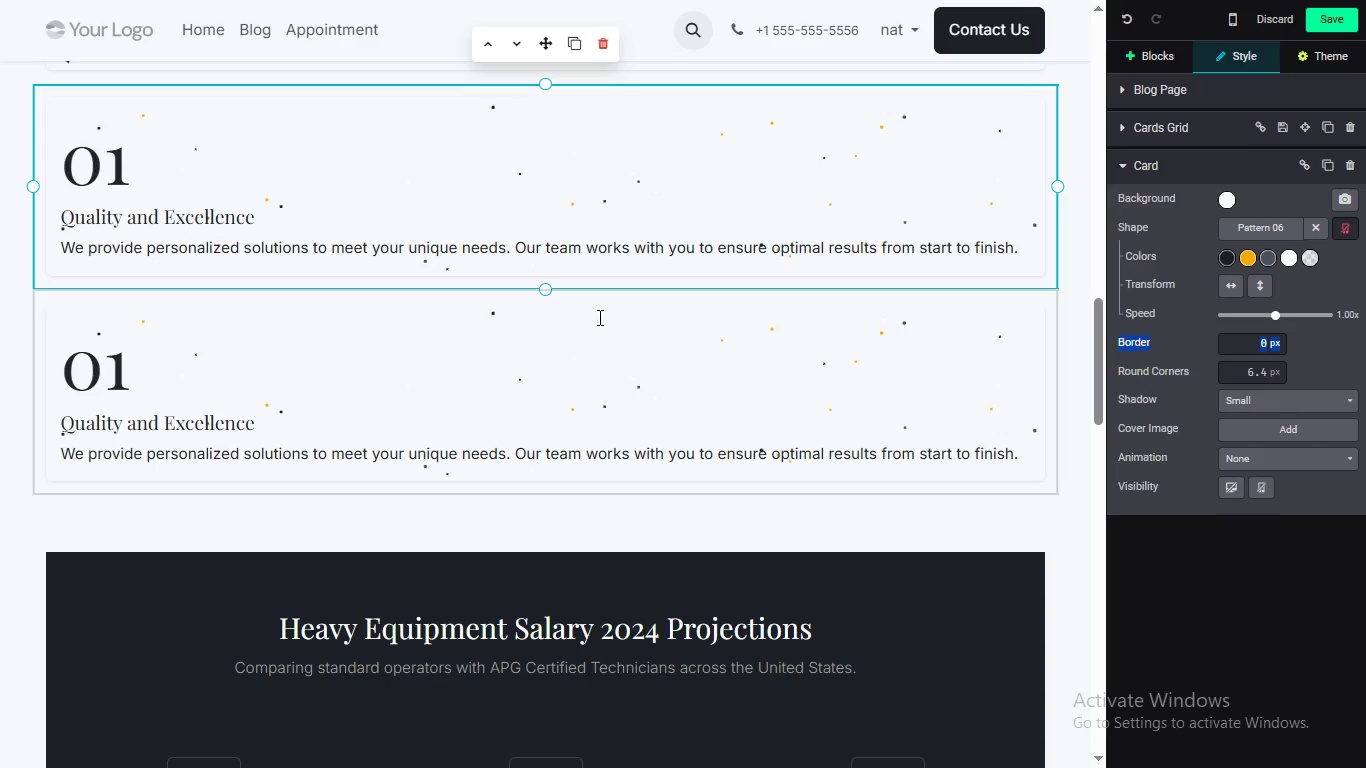 
mouse_move([548, 250])
 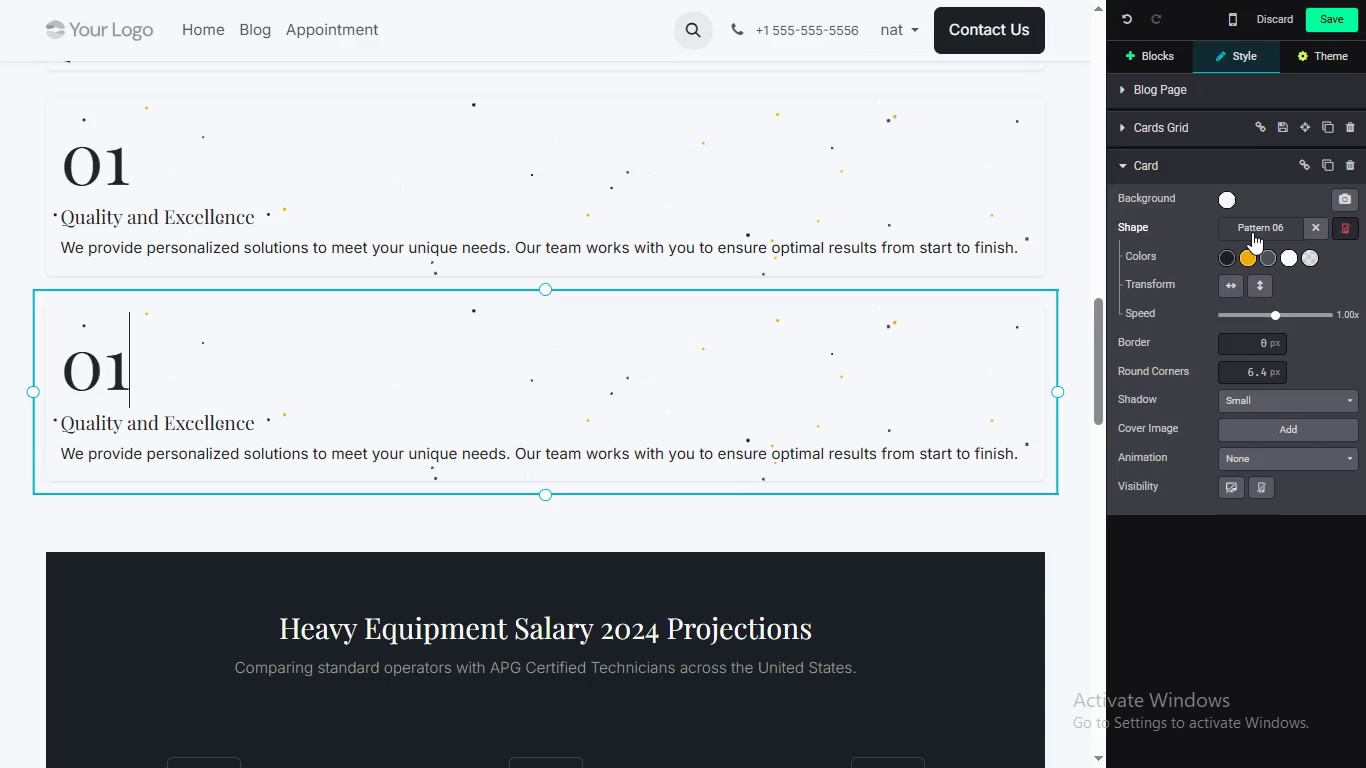 
scroll: coordinate [1182, 361], scroll_direction: down, amount: 4.0
 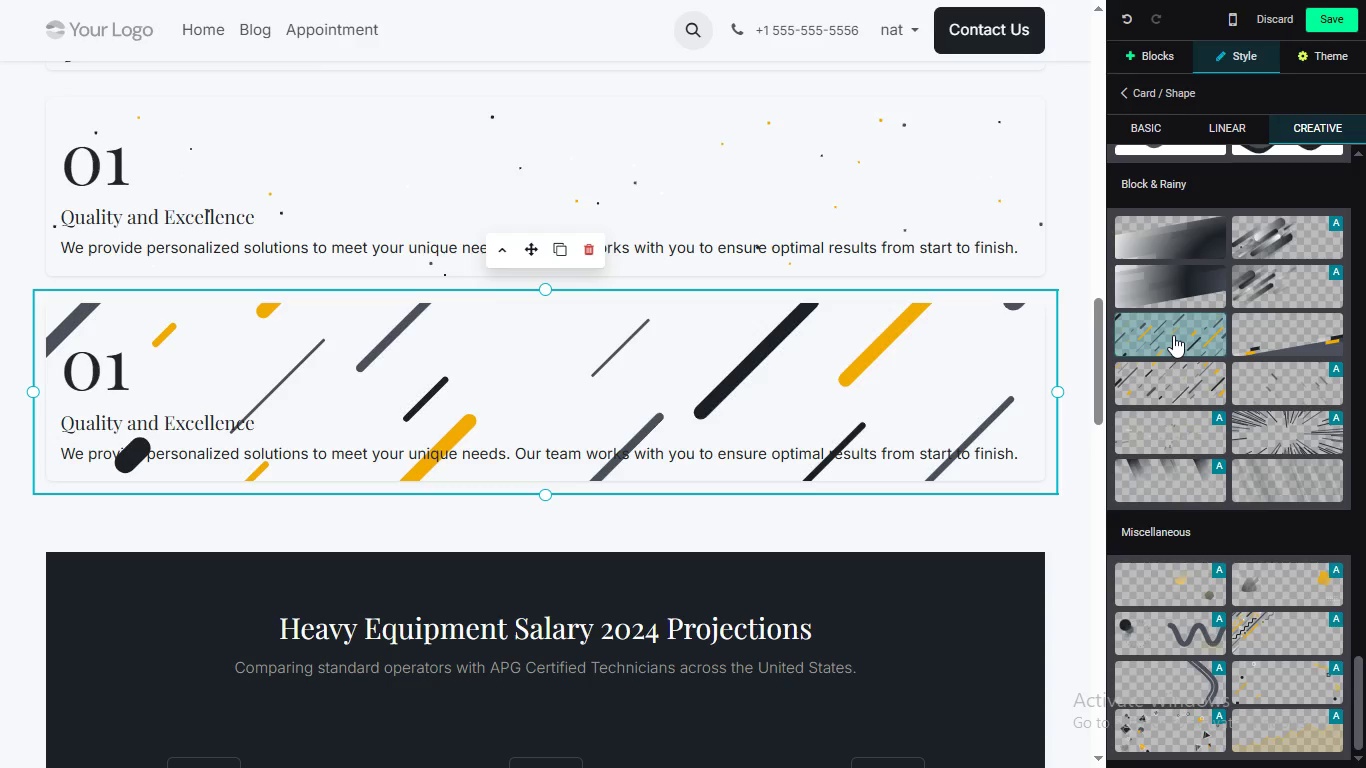 
wait(11.56)
 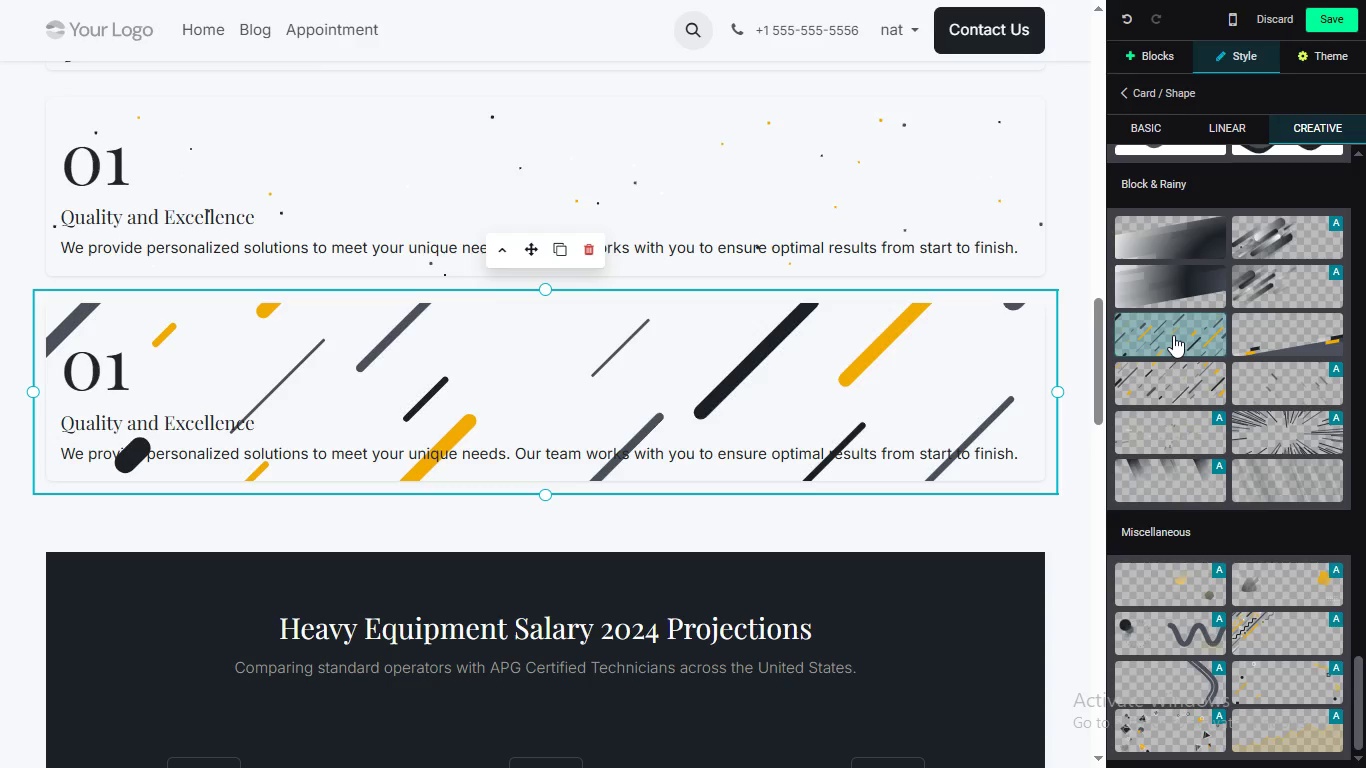 
left_click_drag(start_coordinate=[1097, 380], to_coordinate=[1103, 253])
 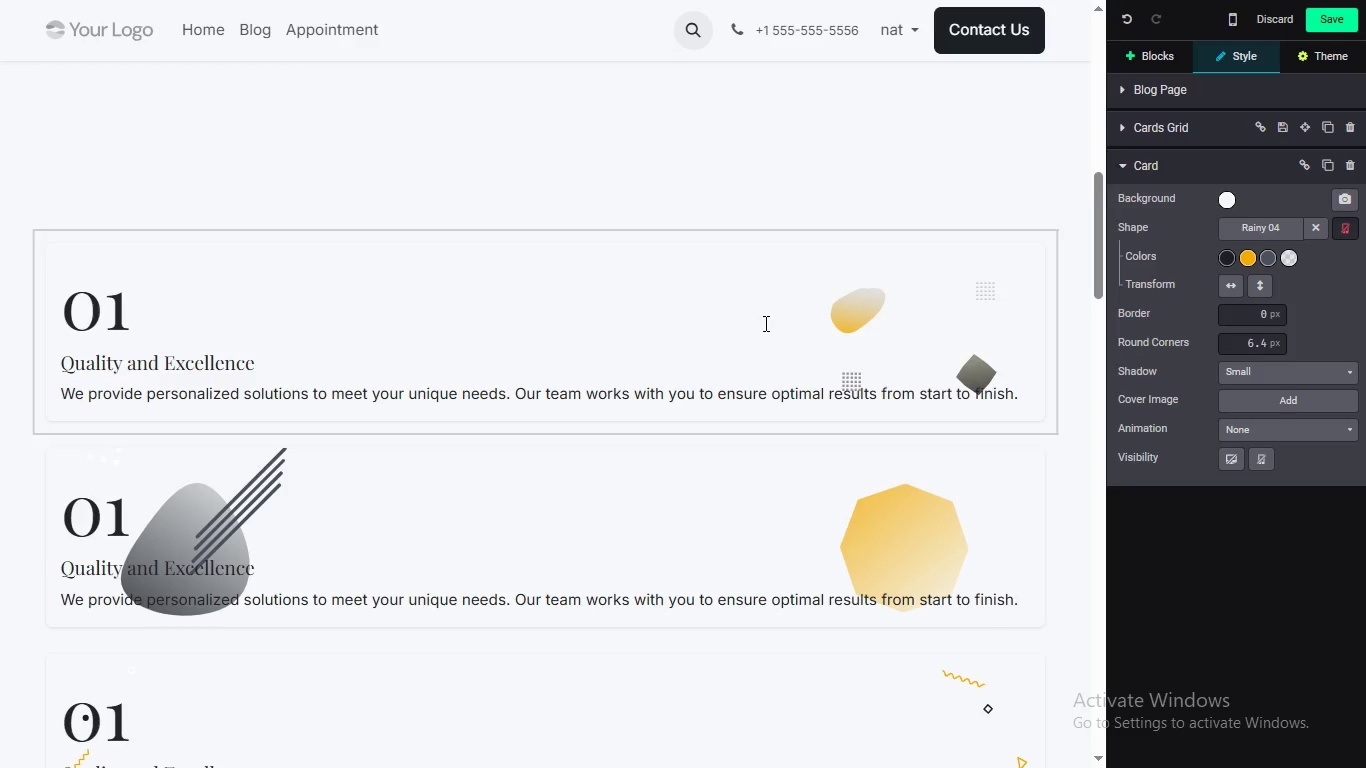 
left_click([173, 512])
 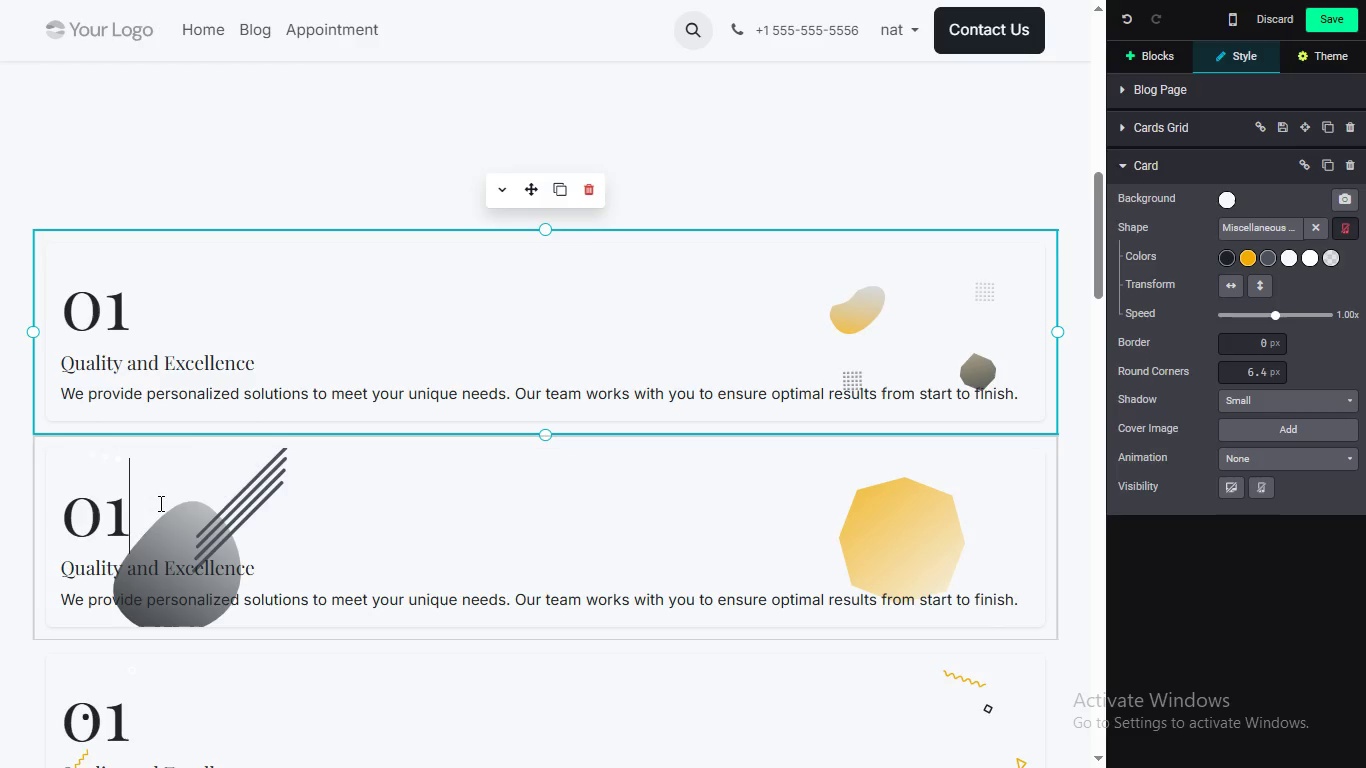 
key(Backspace)
 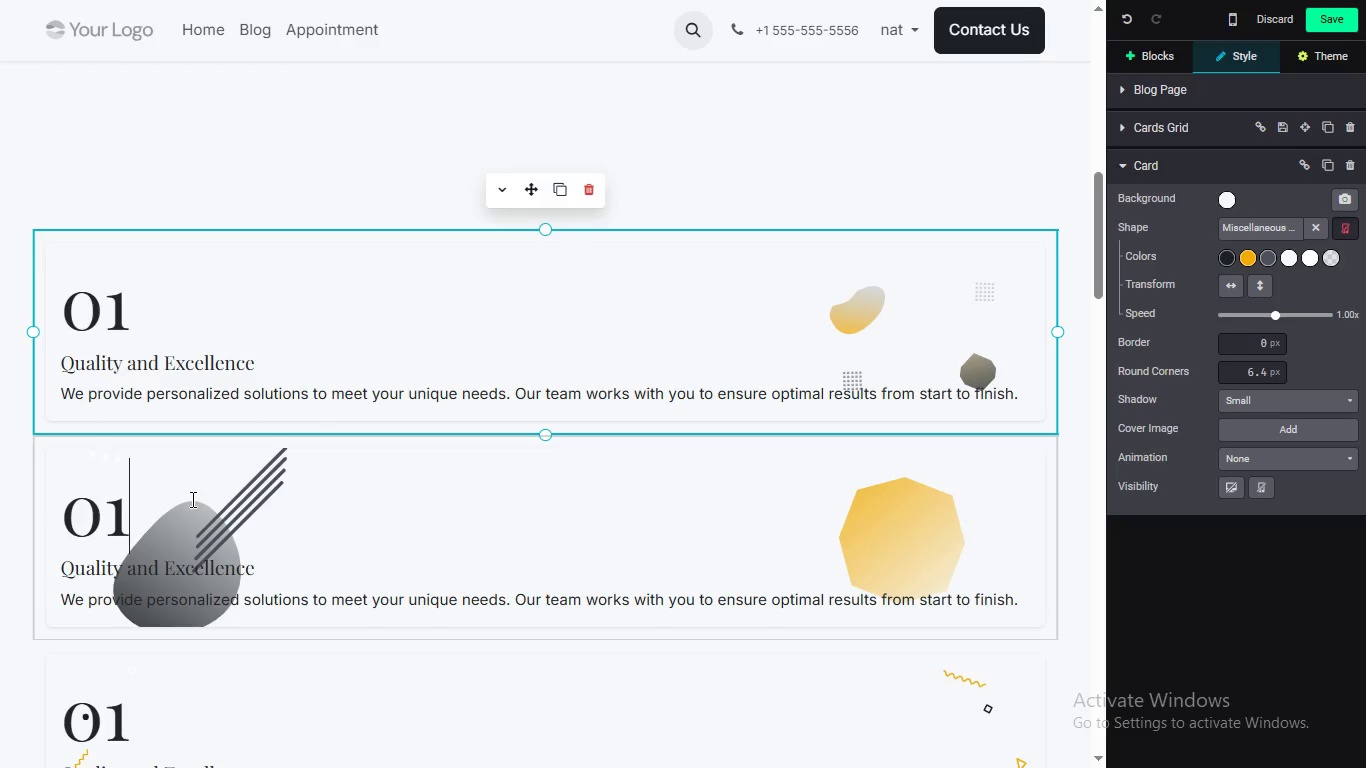 
key(2)
 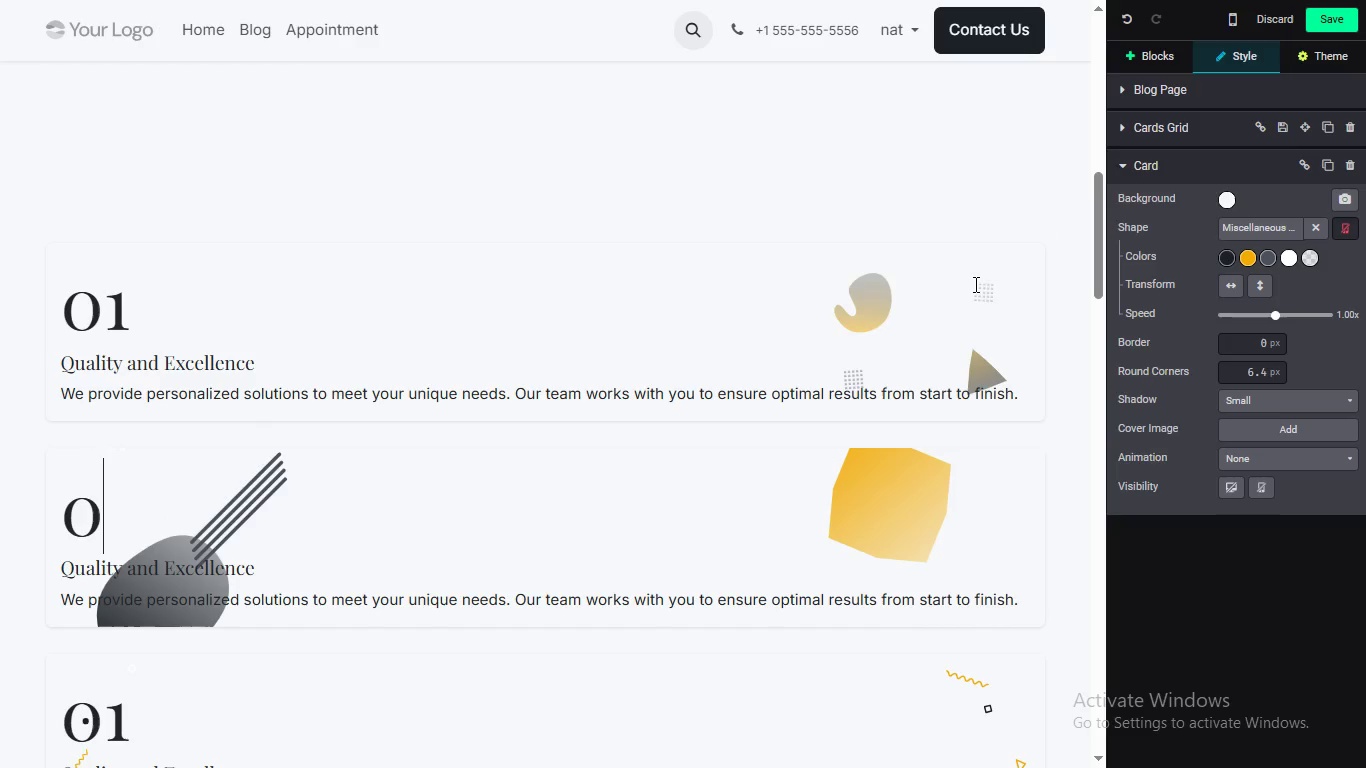 
left_click_drag(start_coordinate=[1099, 236], to_coordinate=[1100, 275])
 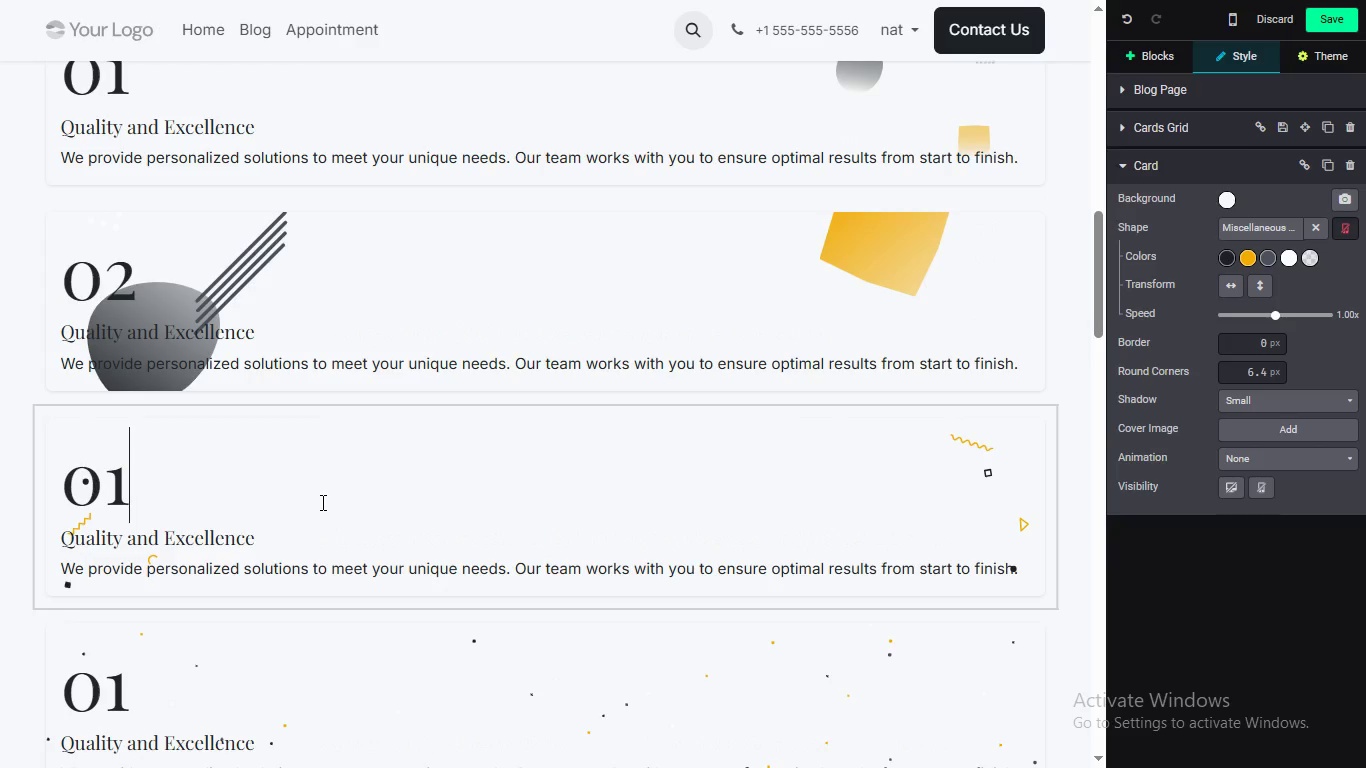 
key(Backspace)
 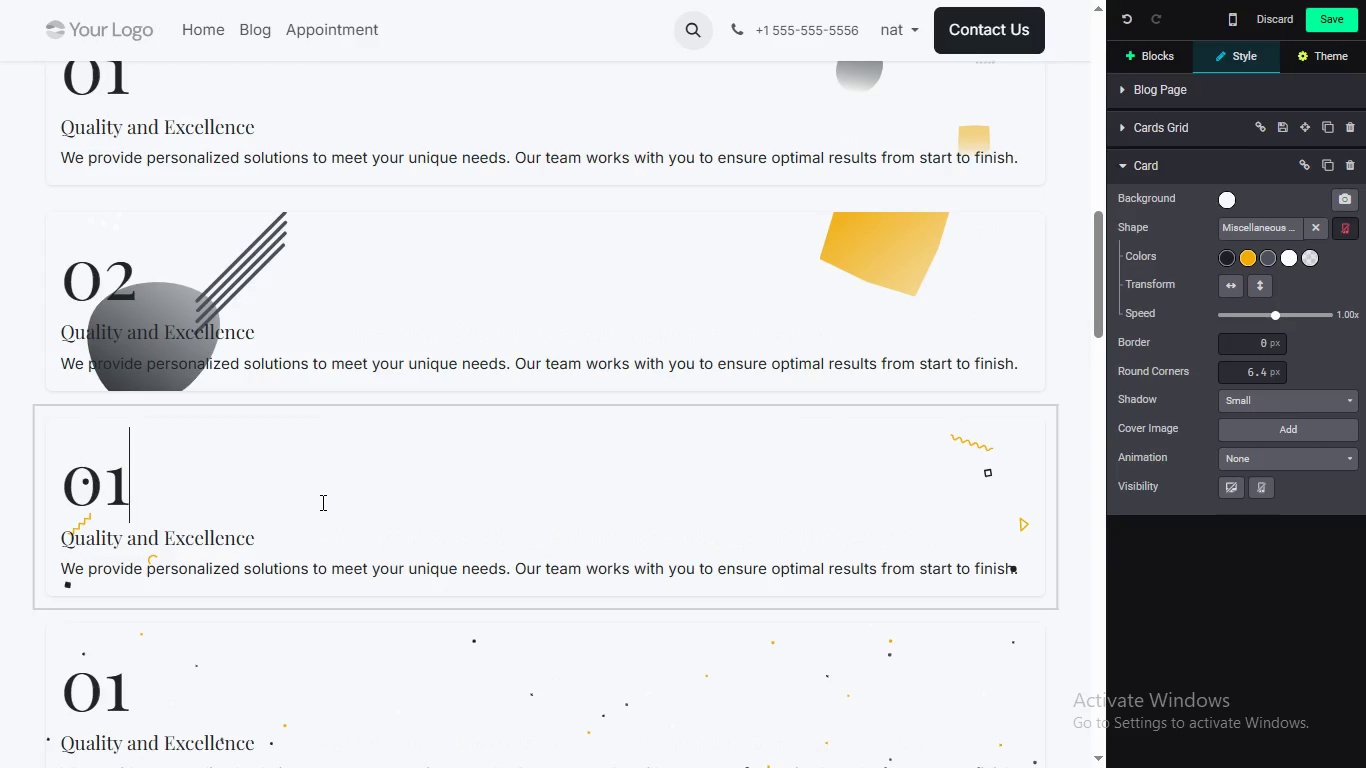 
key(3)
 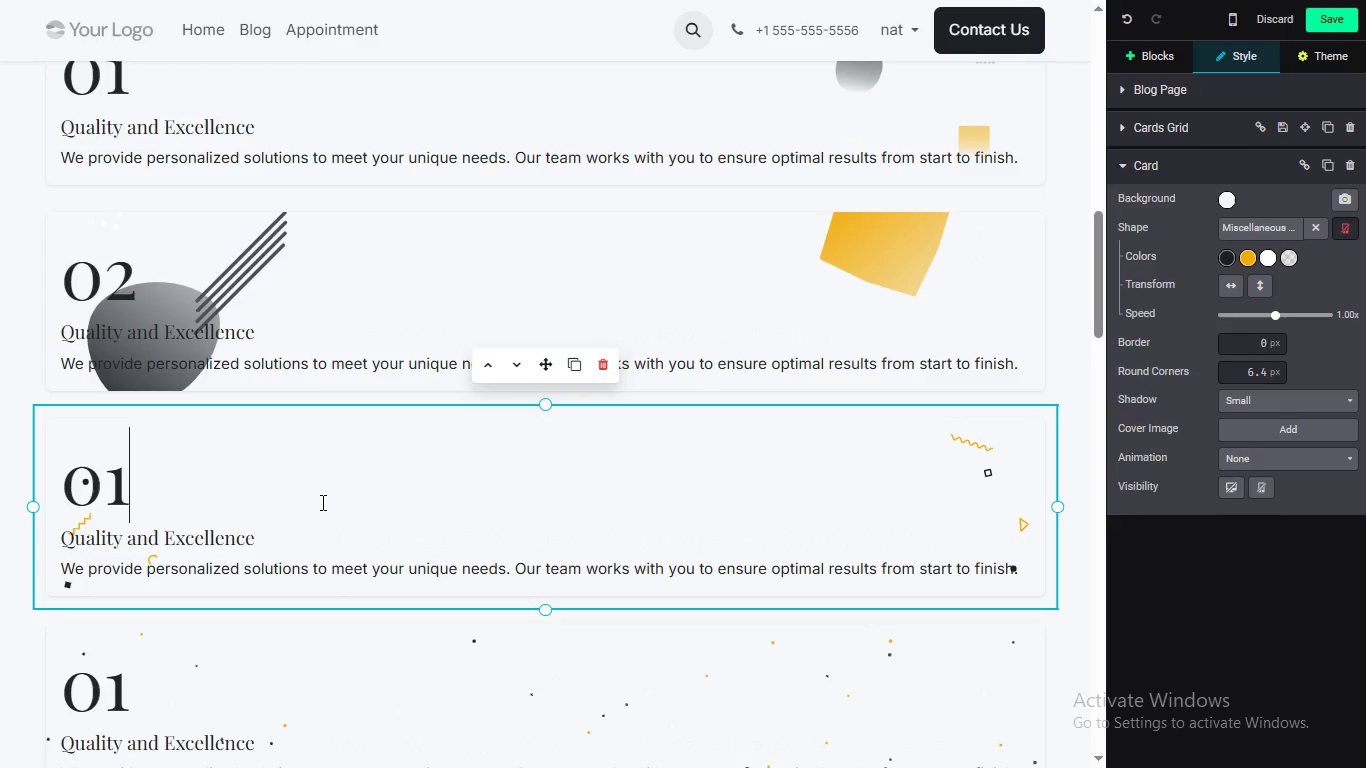 
left_click_drag(start_coordinate=[1102, 290], to_coordinate=[1110, 336])
 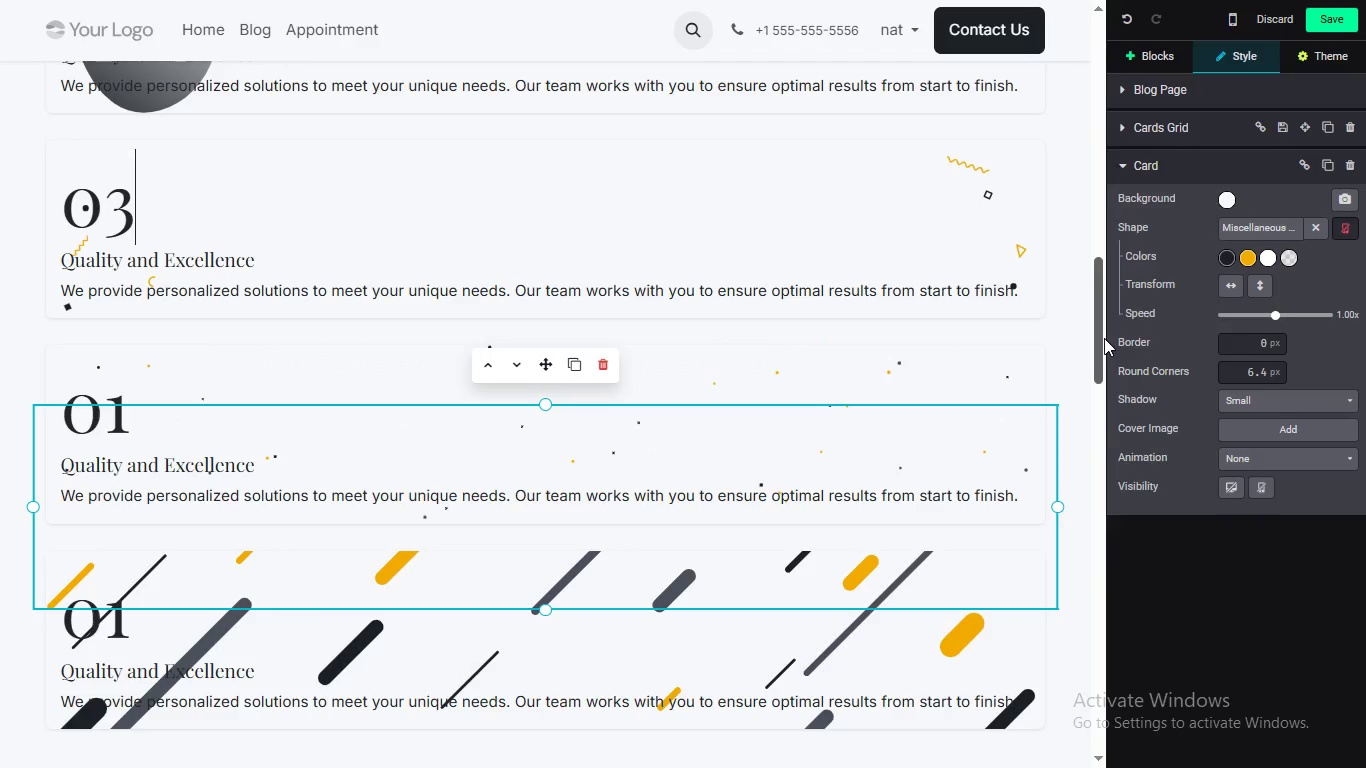 
left_click([245, 414])
 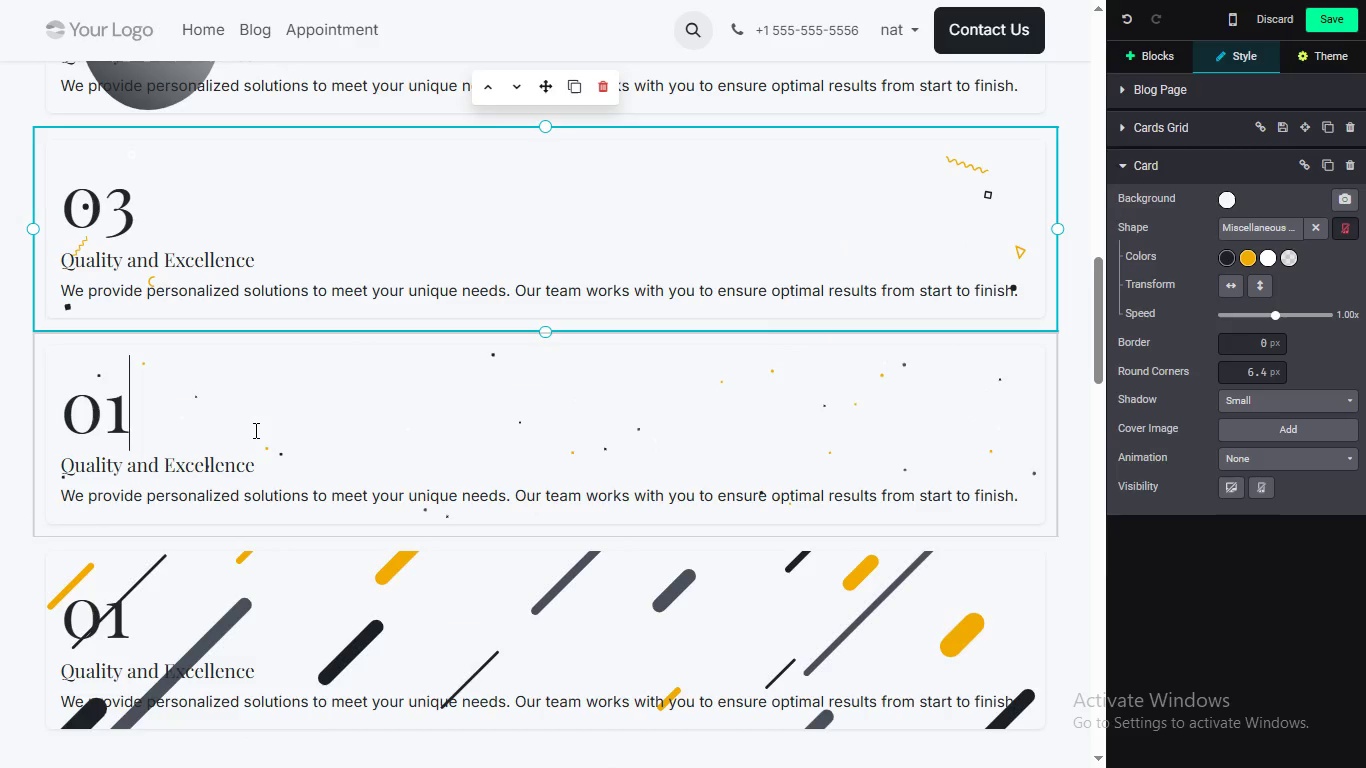 
key(Backspace)
 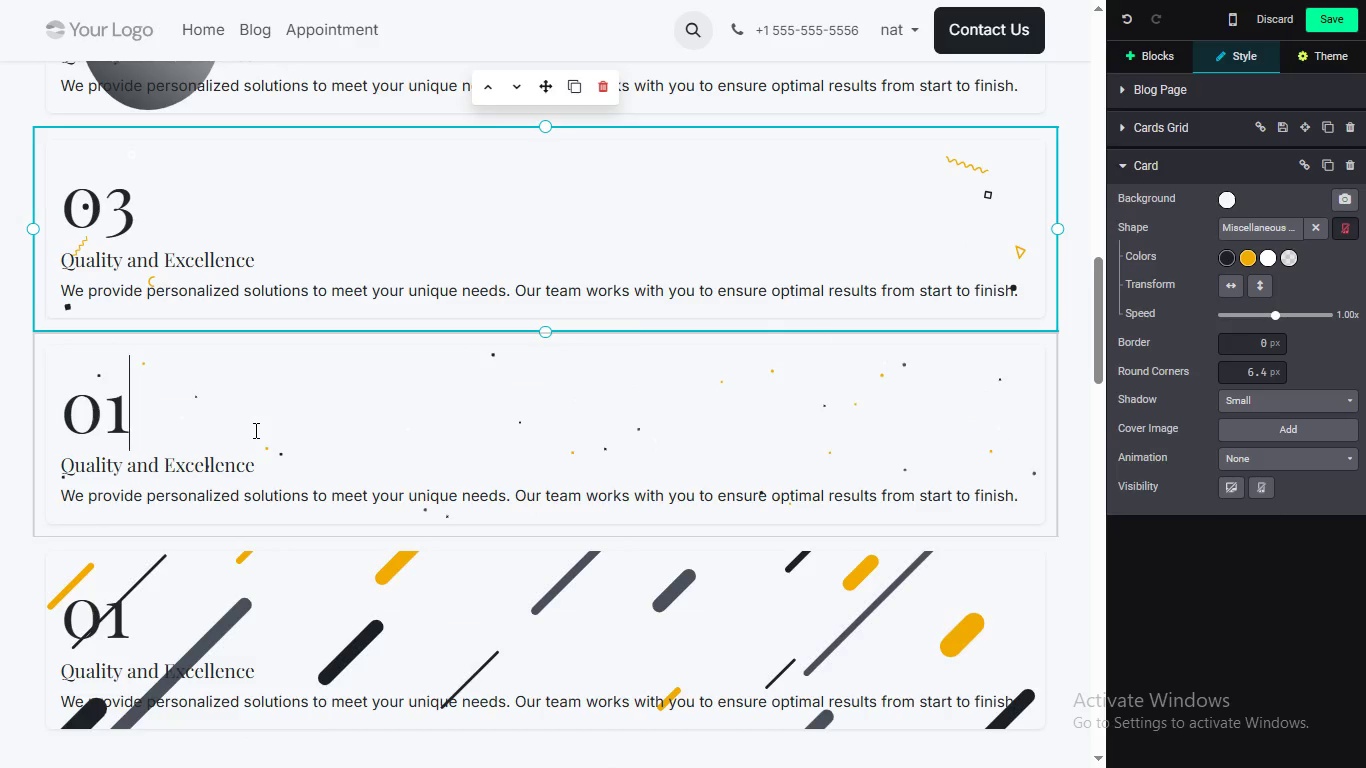 
key(4)
 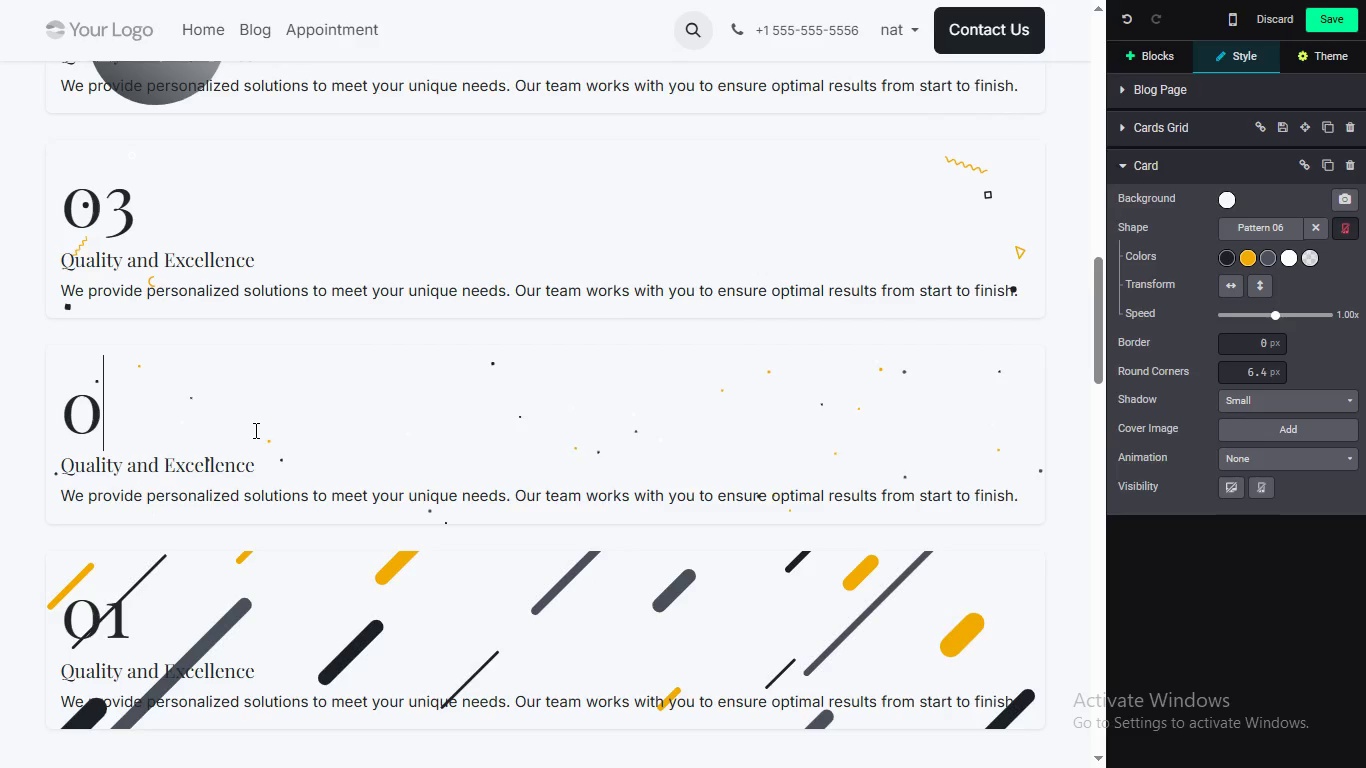 
left_click([167, 594])
 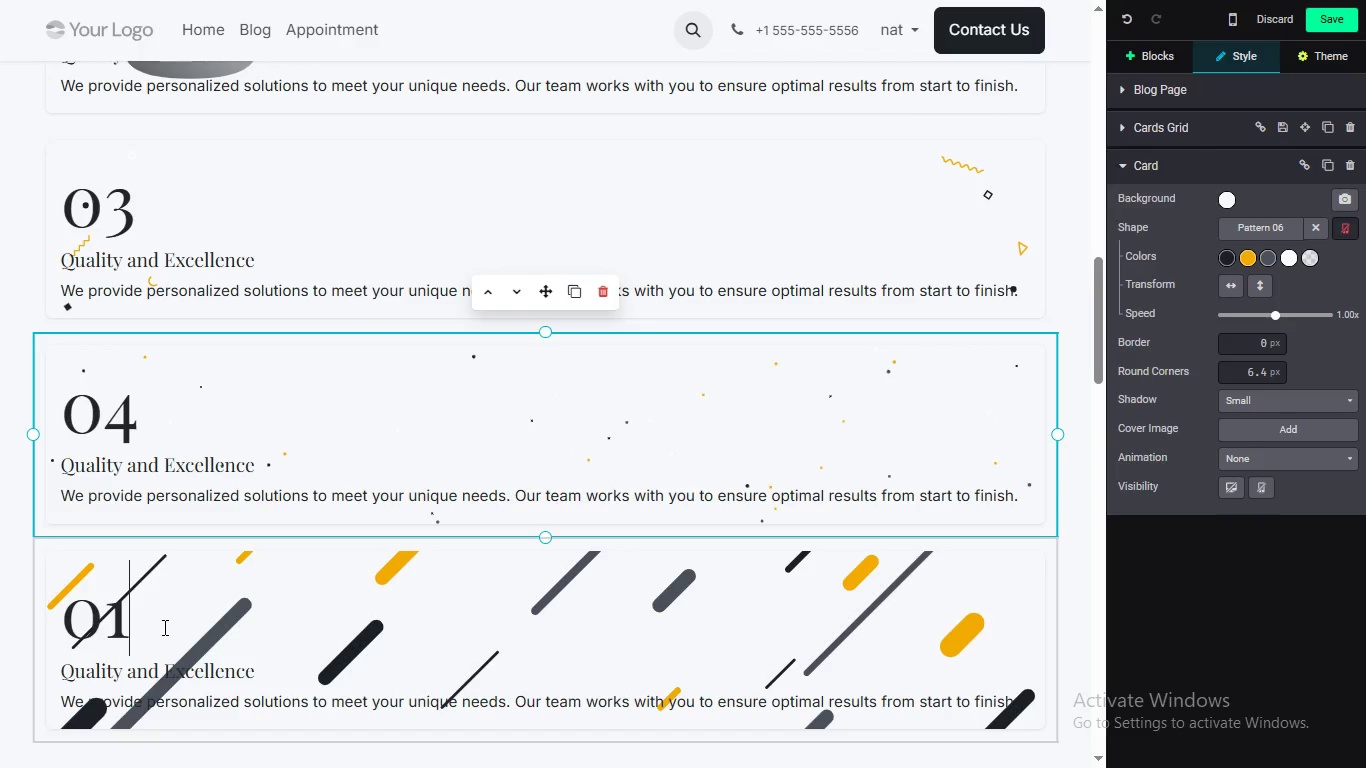 
key(5)
 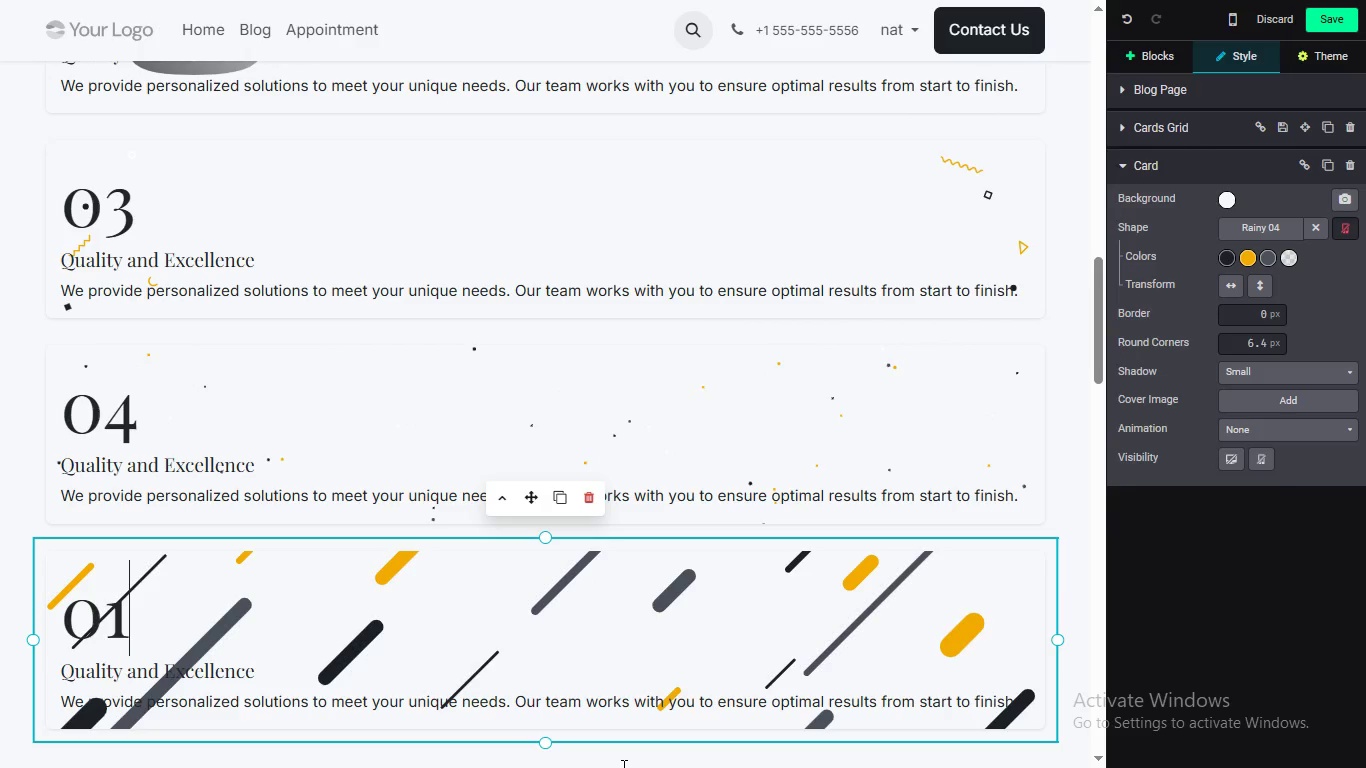 
key(Backspace)
 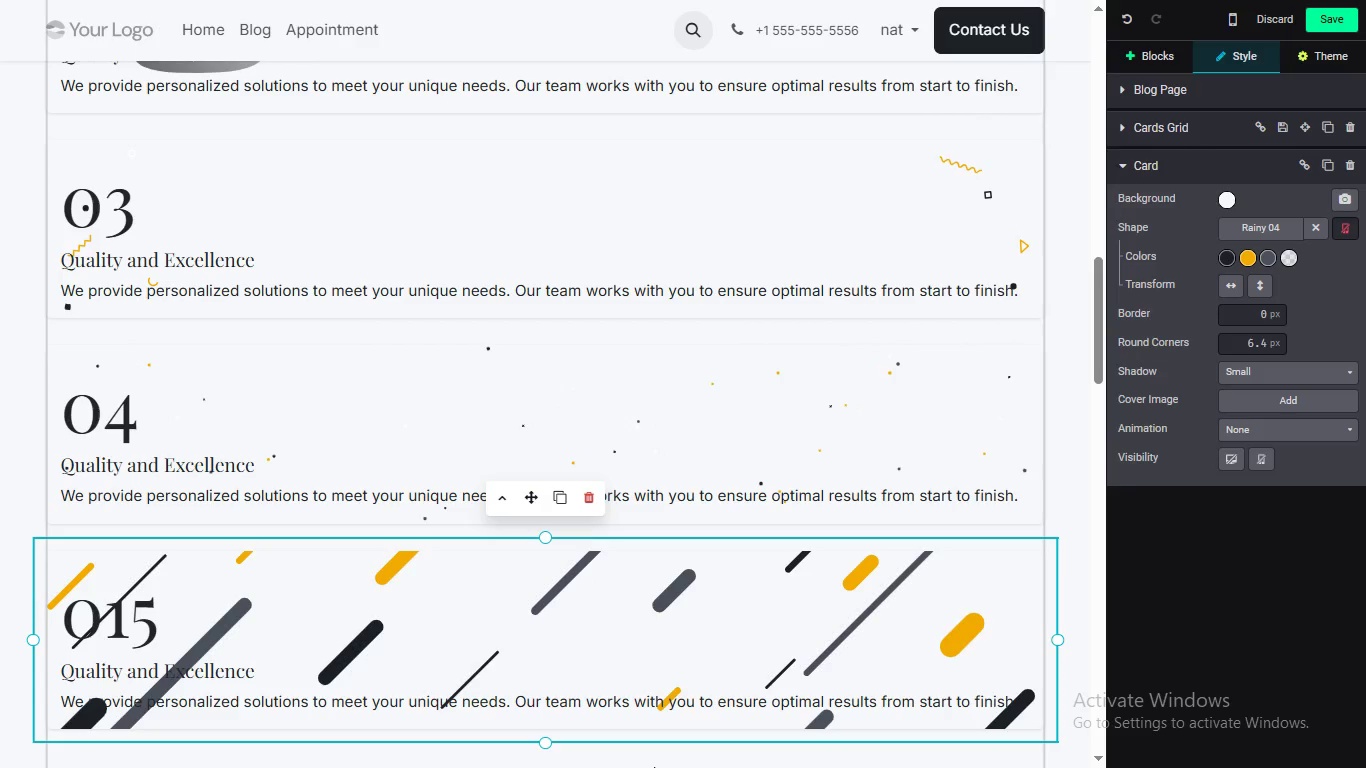 
key(Backspace)
 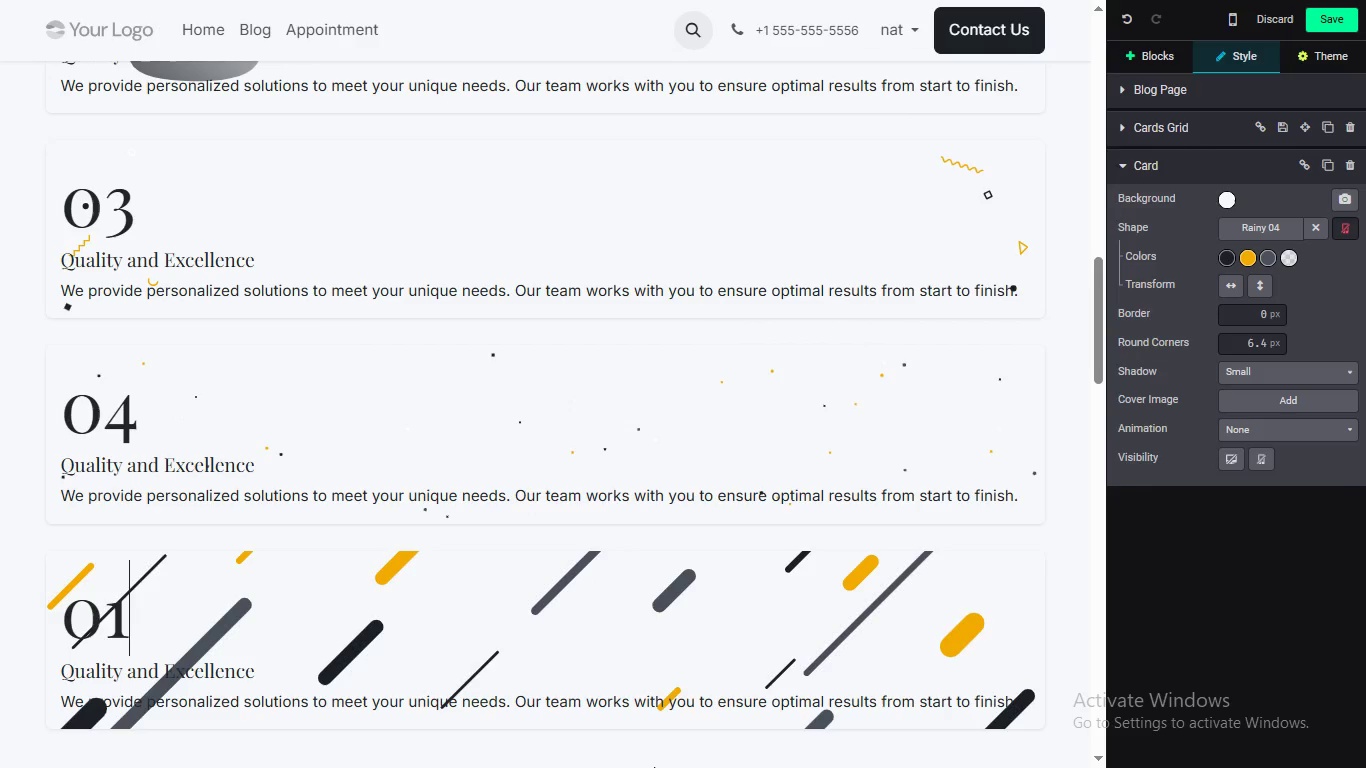 
key(5)
 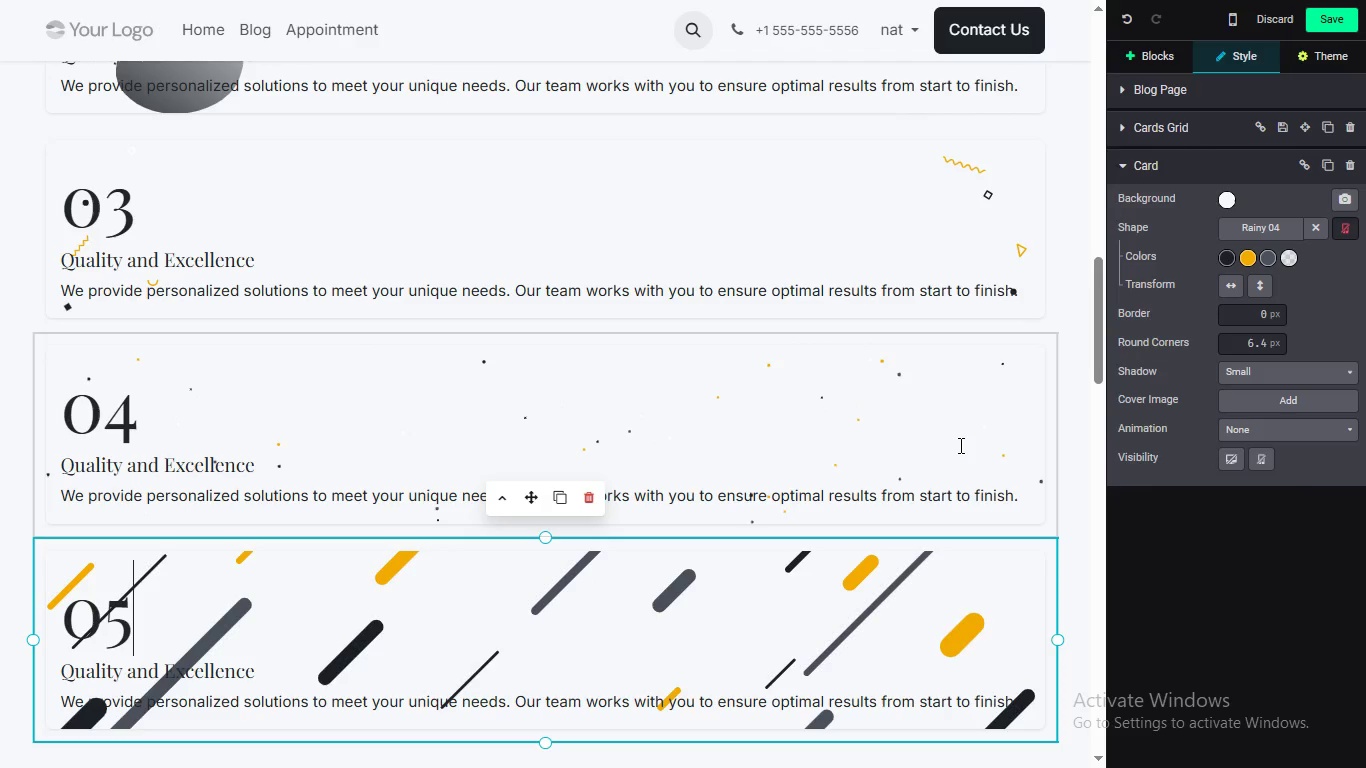 
left_click_drag(start_coordinate=[1100, 336], to_coordinate=[1107, 288])
 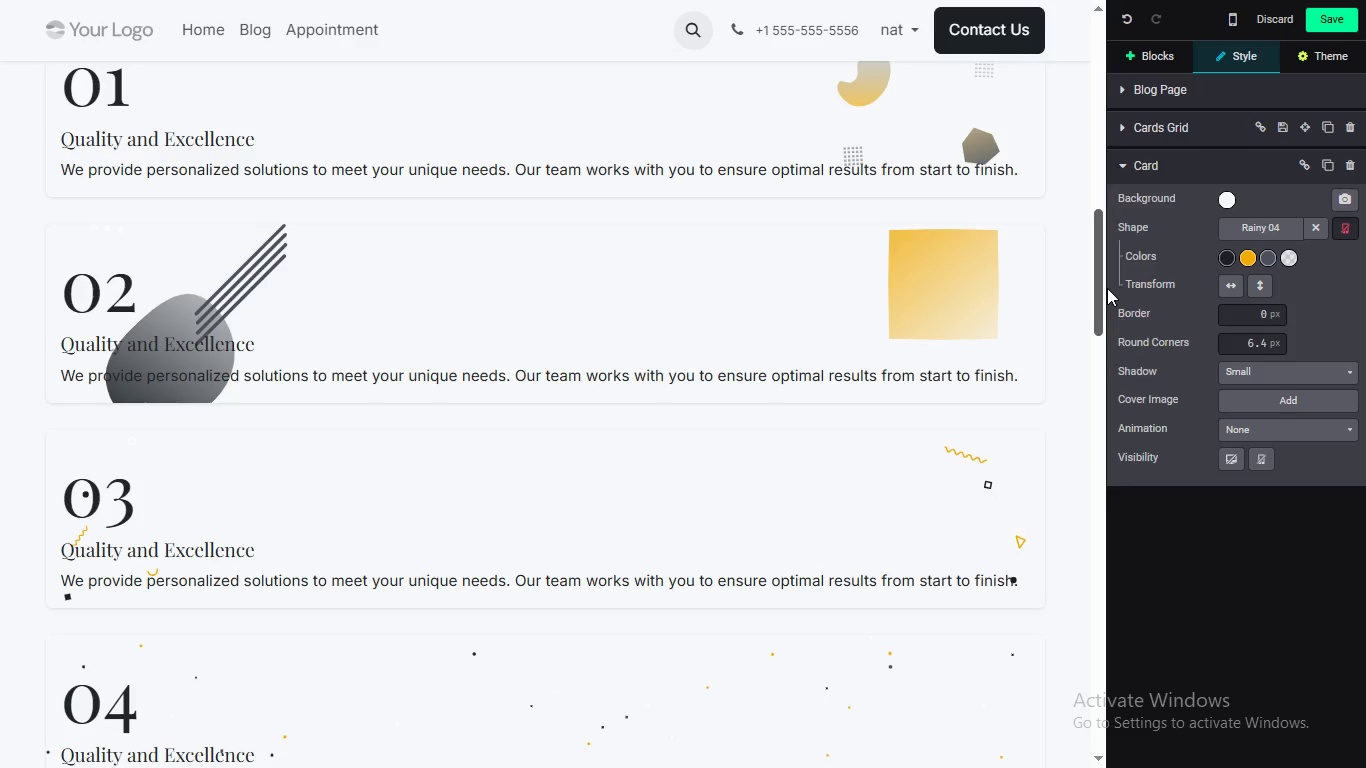 
left_click_drag(start_coordinate=[1102, 293], to_coordinate=[1103, 268])
 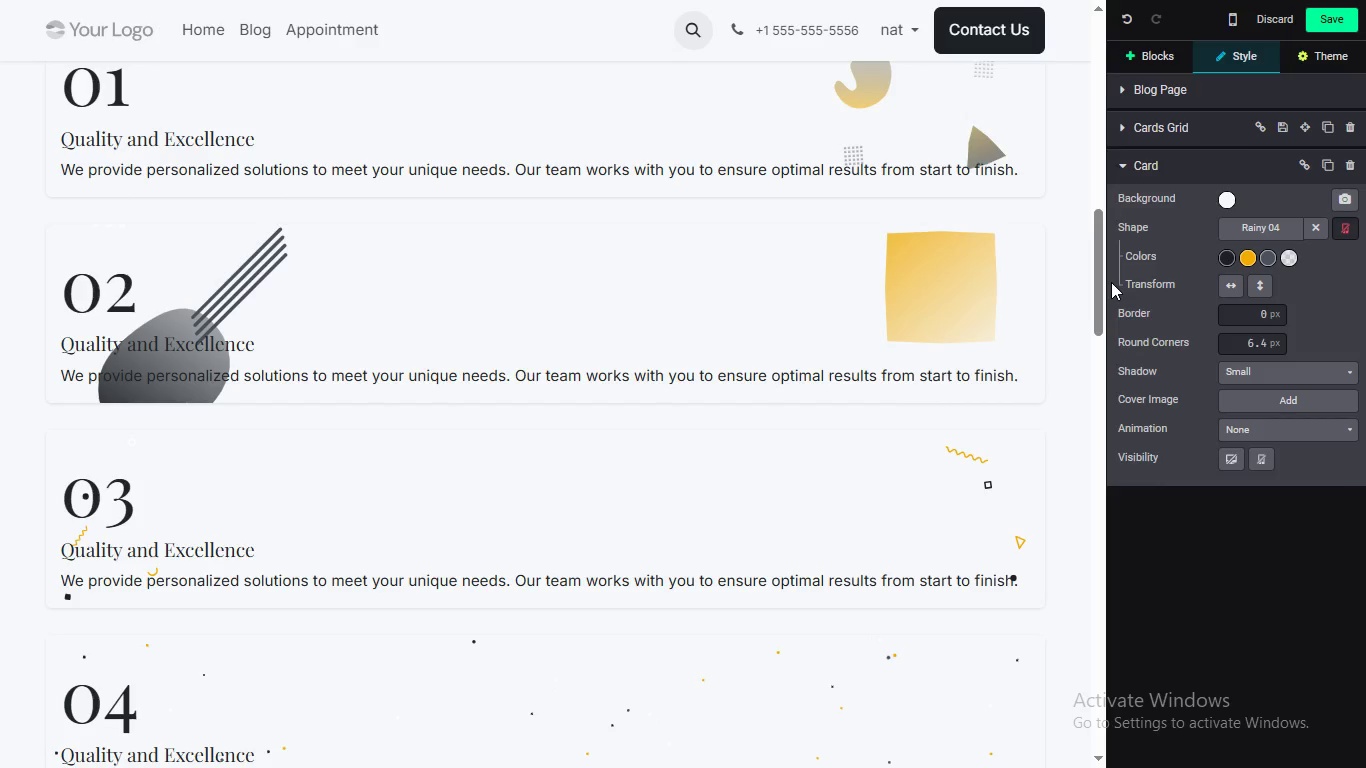 
wait(8.75)
 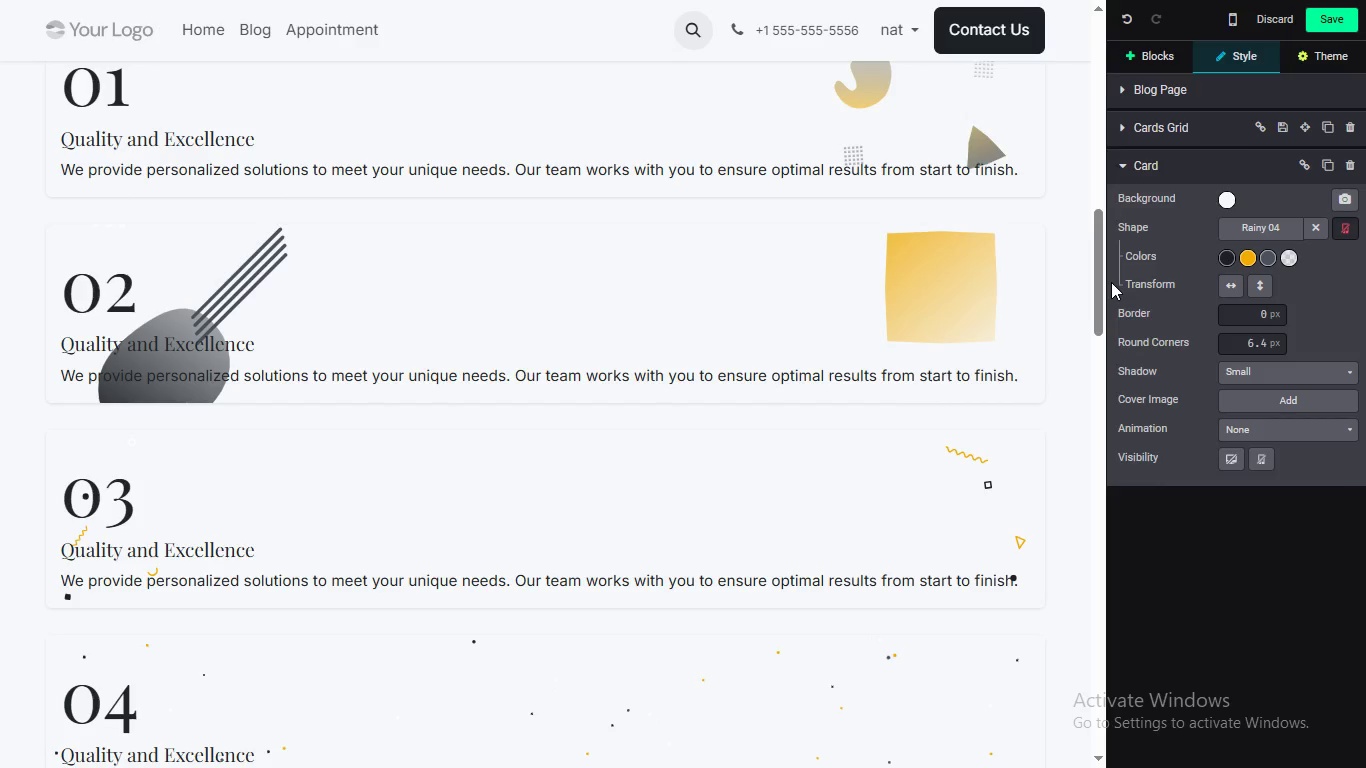 
left_click([219, 278])
 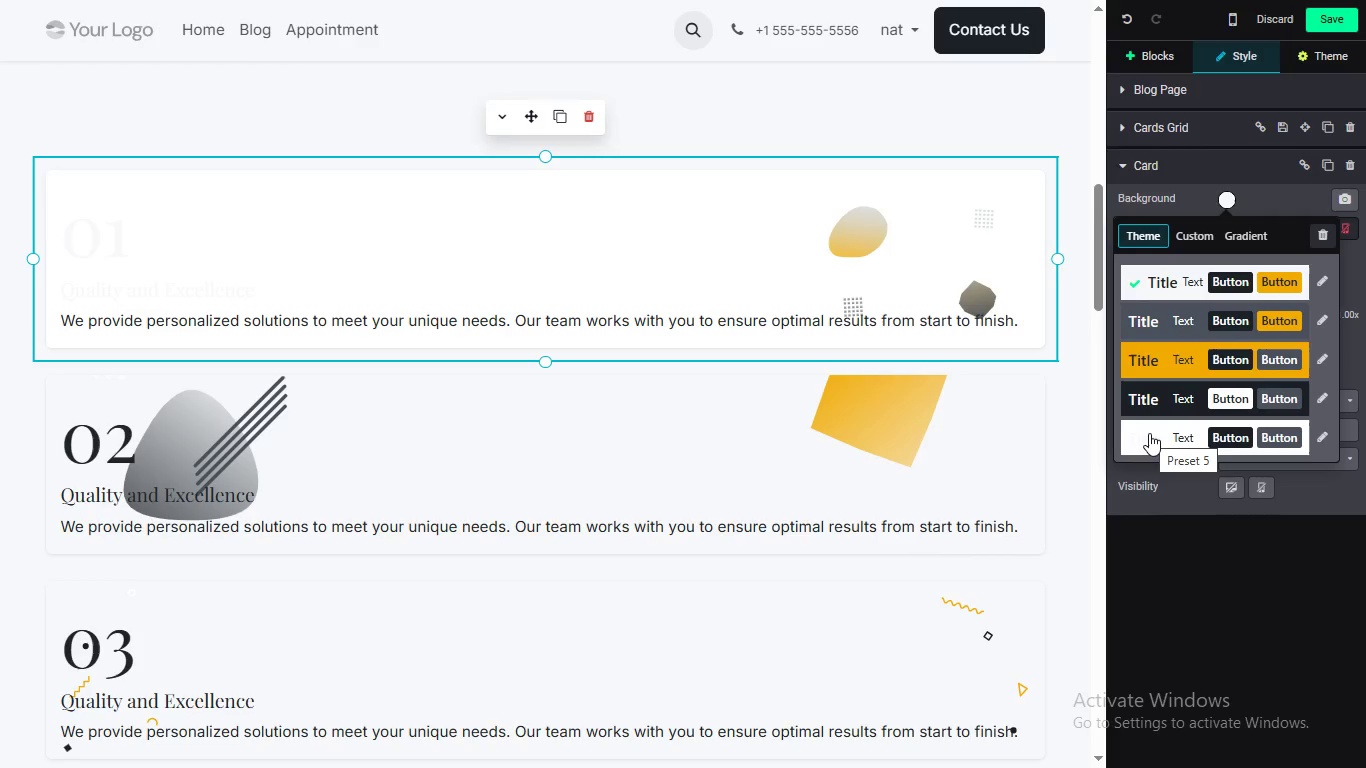 
wait(18.05)
 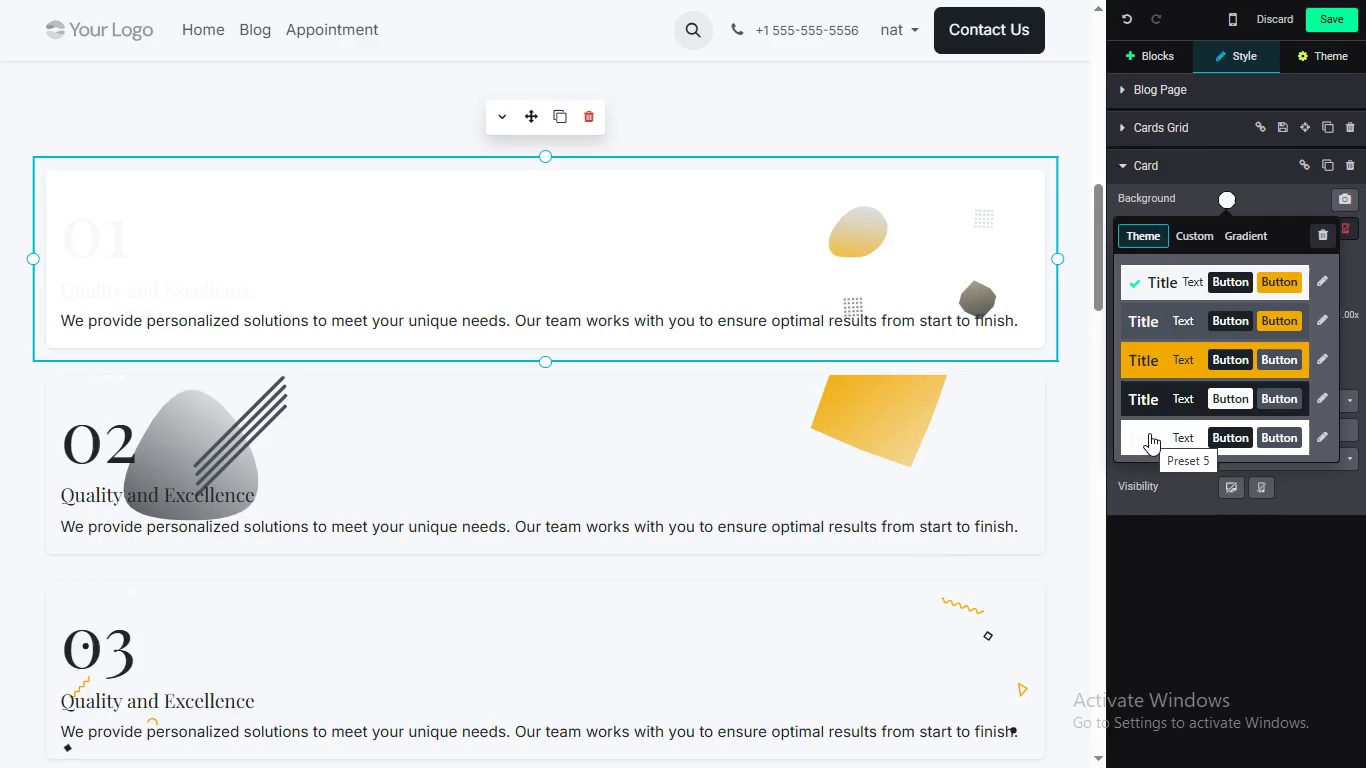 
left_click([1146, 429])
 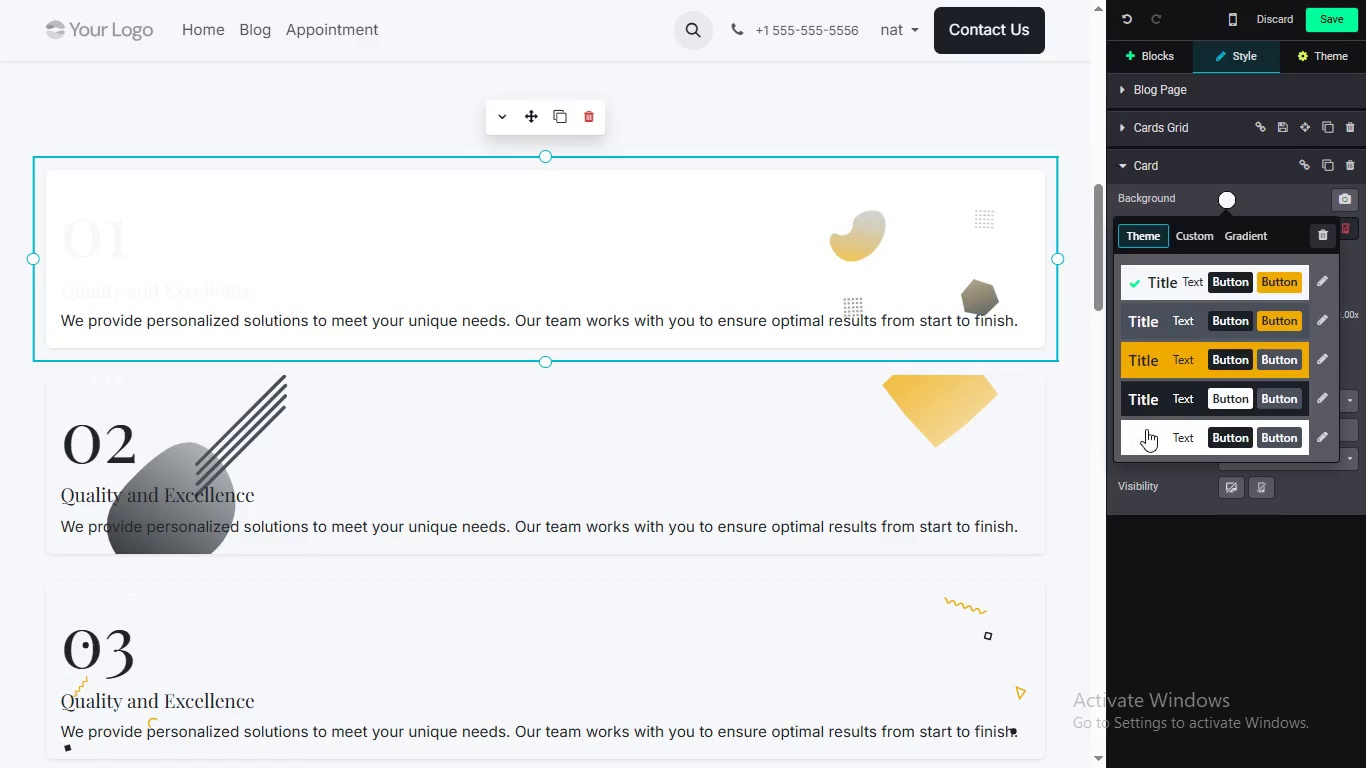 
left_click([305, 303])
 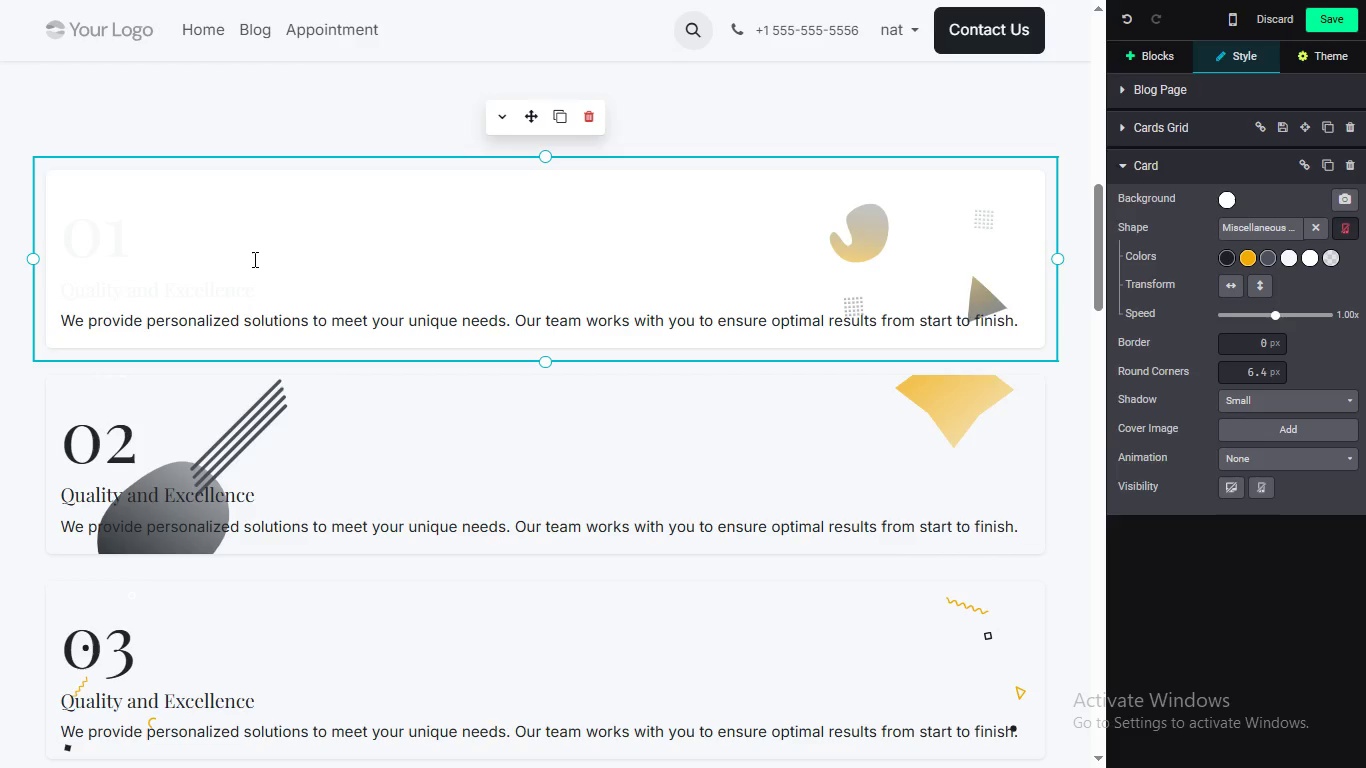 
double_click([280, 293])
 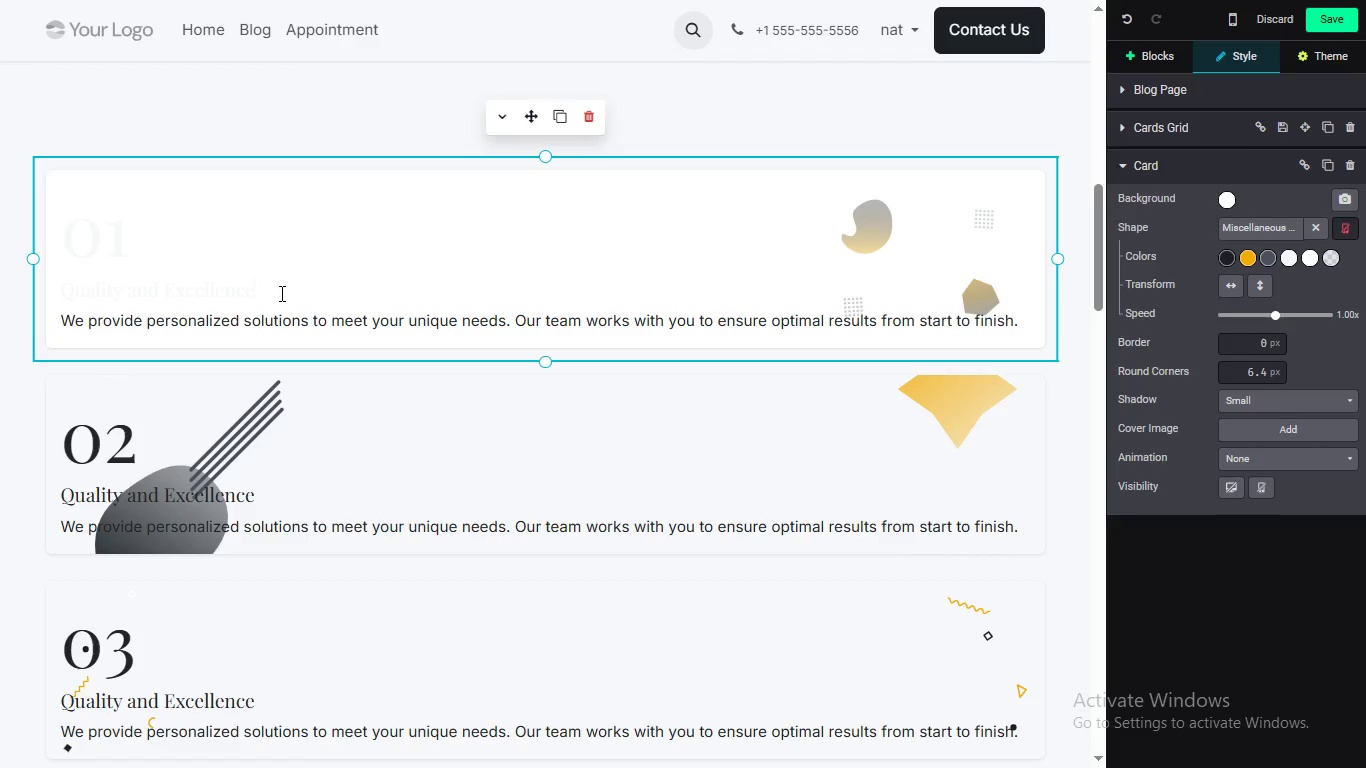 
triple_click([280, 293])
 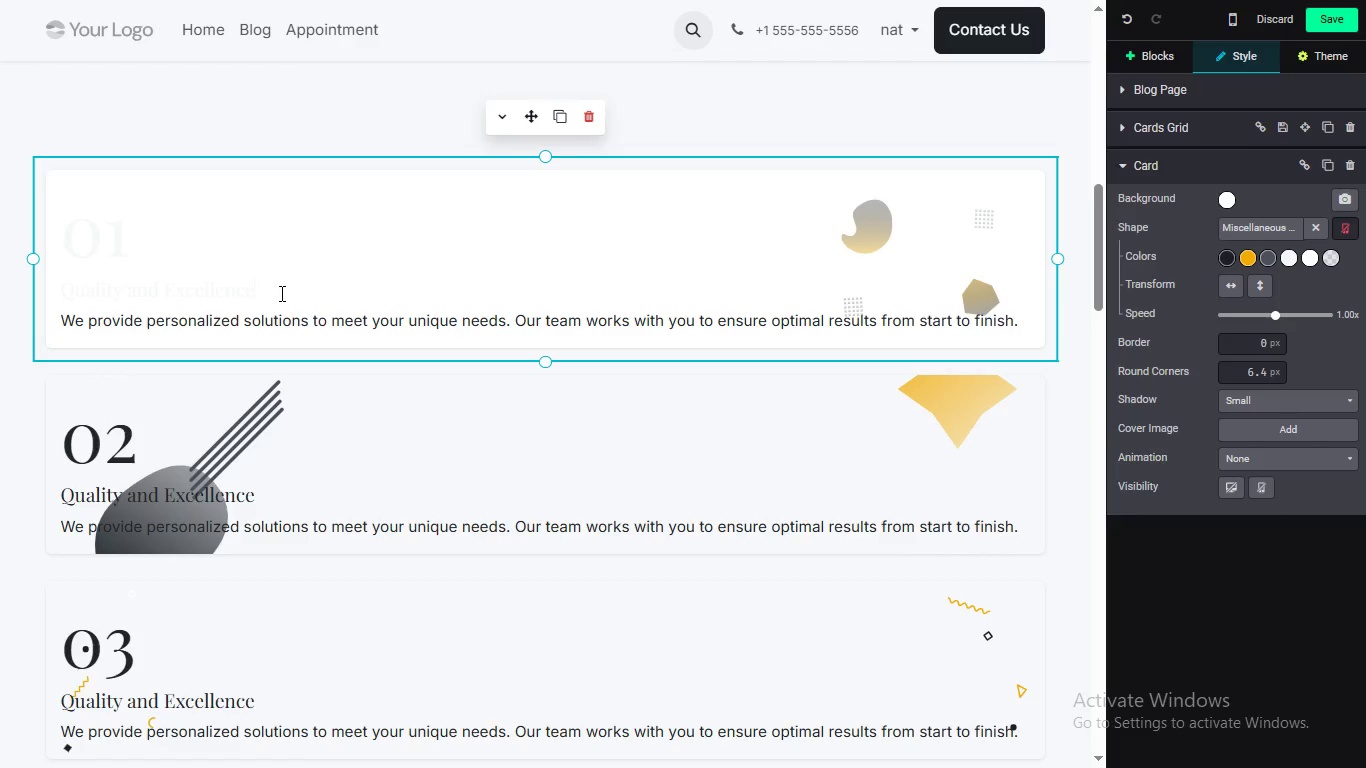 
triple_click([280, 293])
 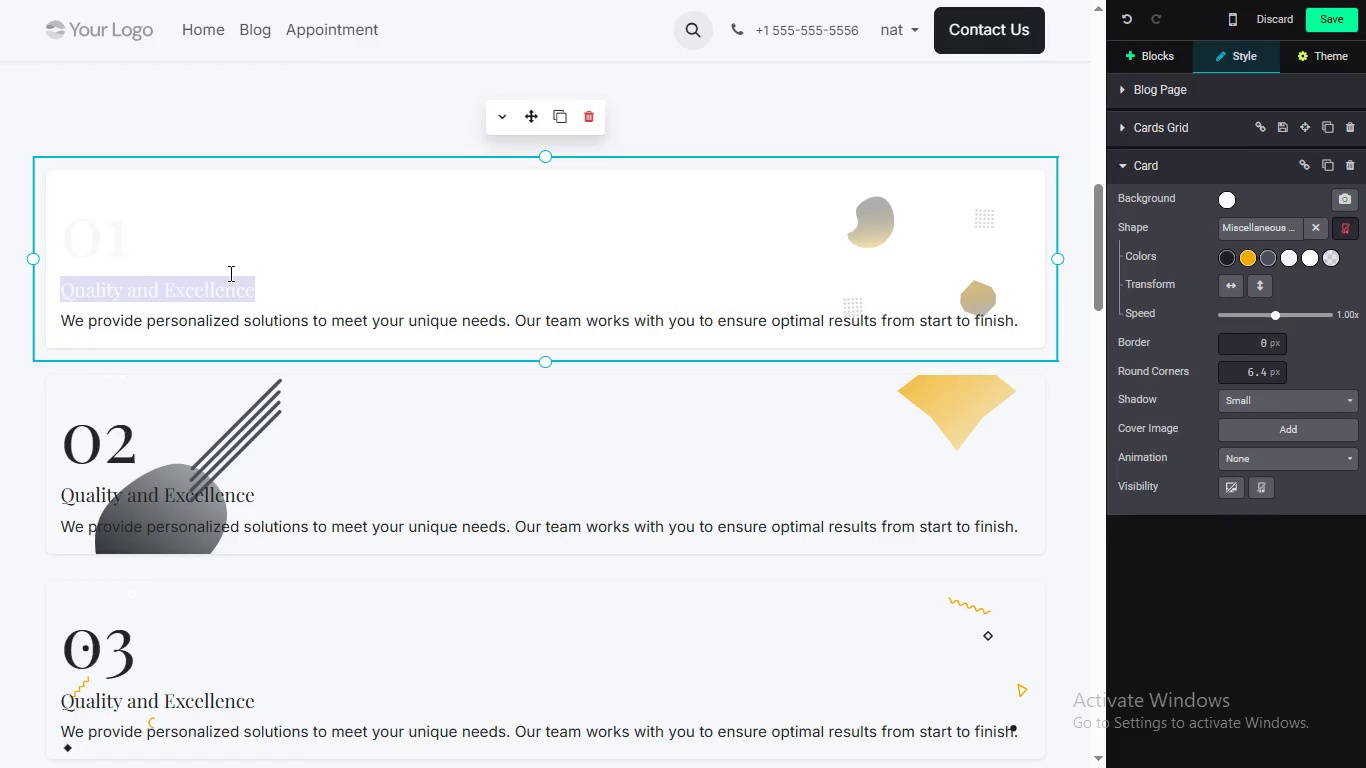 
left_click([255, 252])
 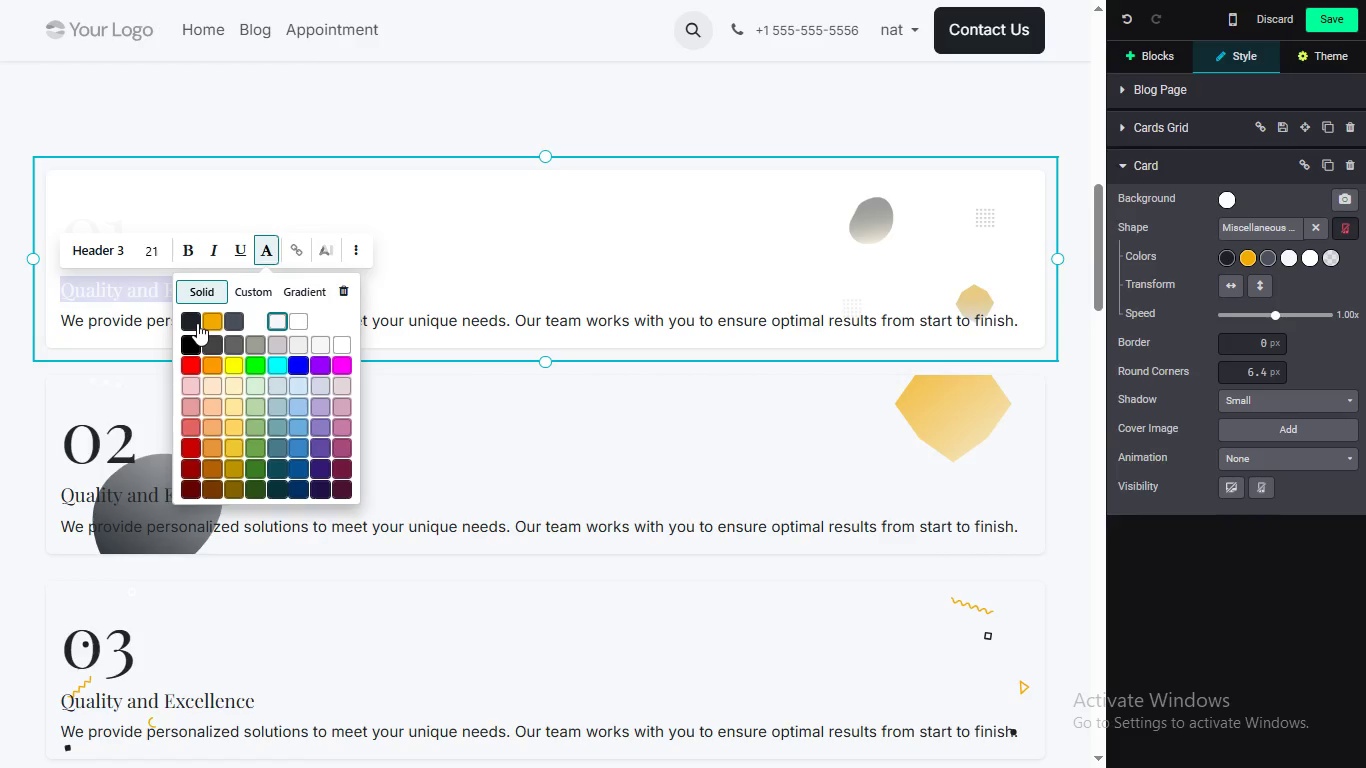 
left_click([197, 323])
 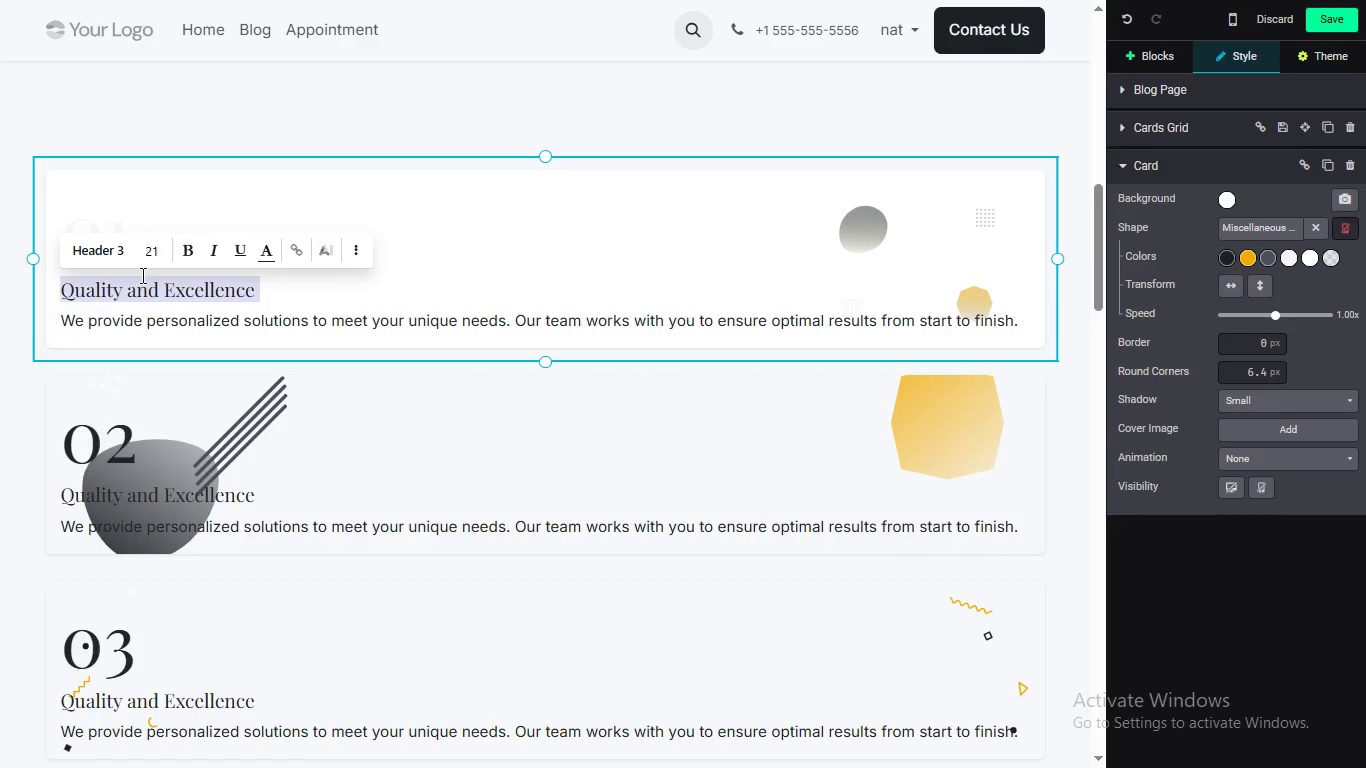 
left_click([107, 223])
 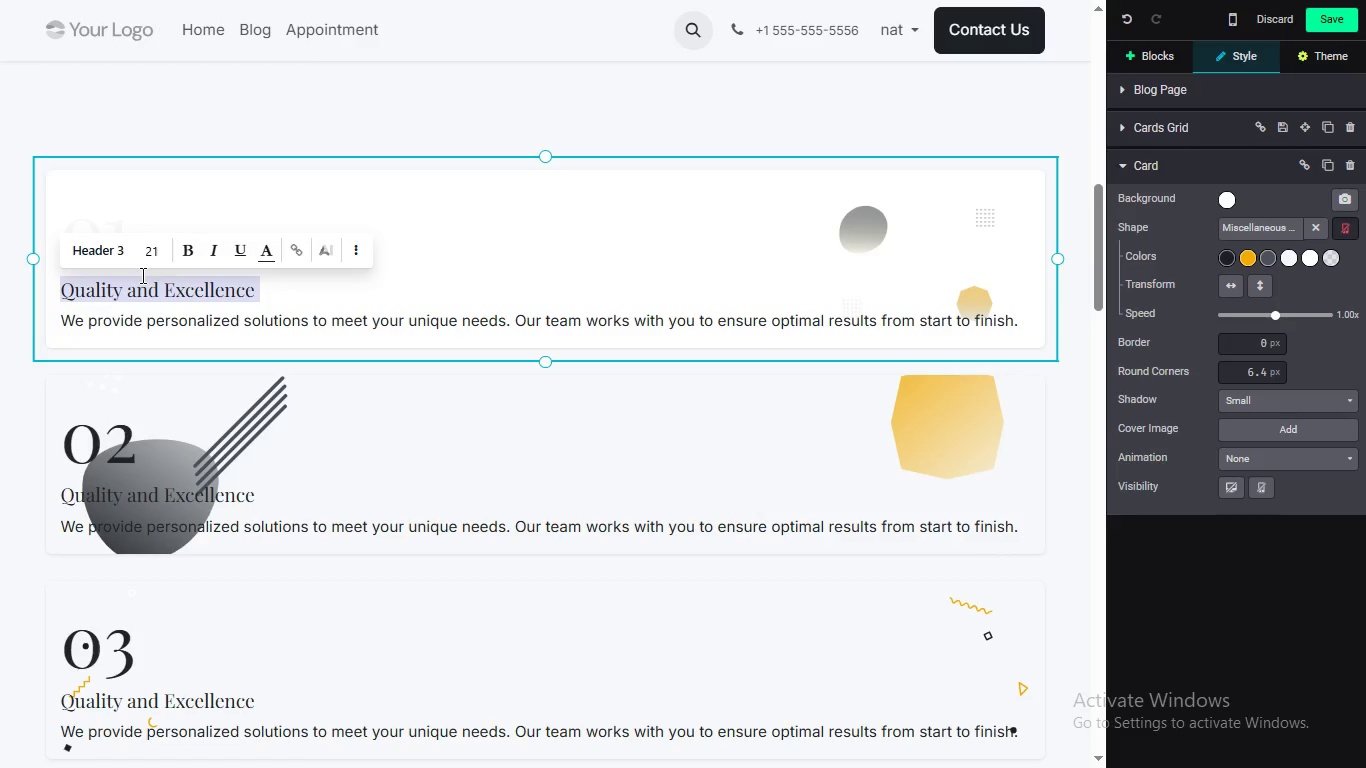 
double_click([107, 223])
 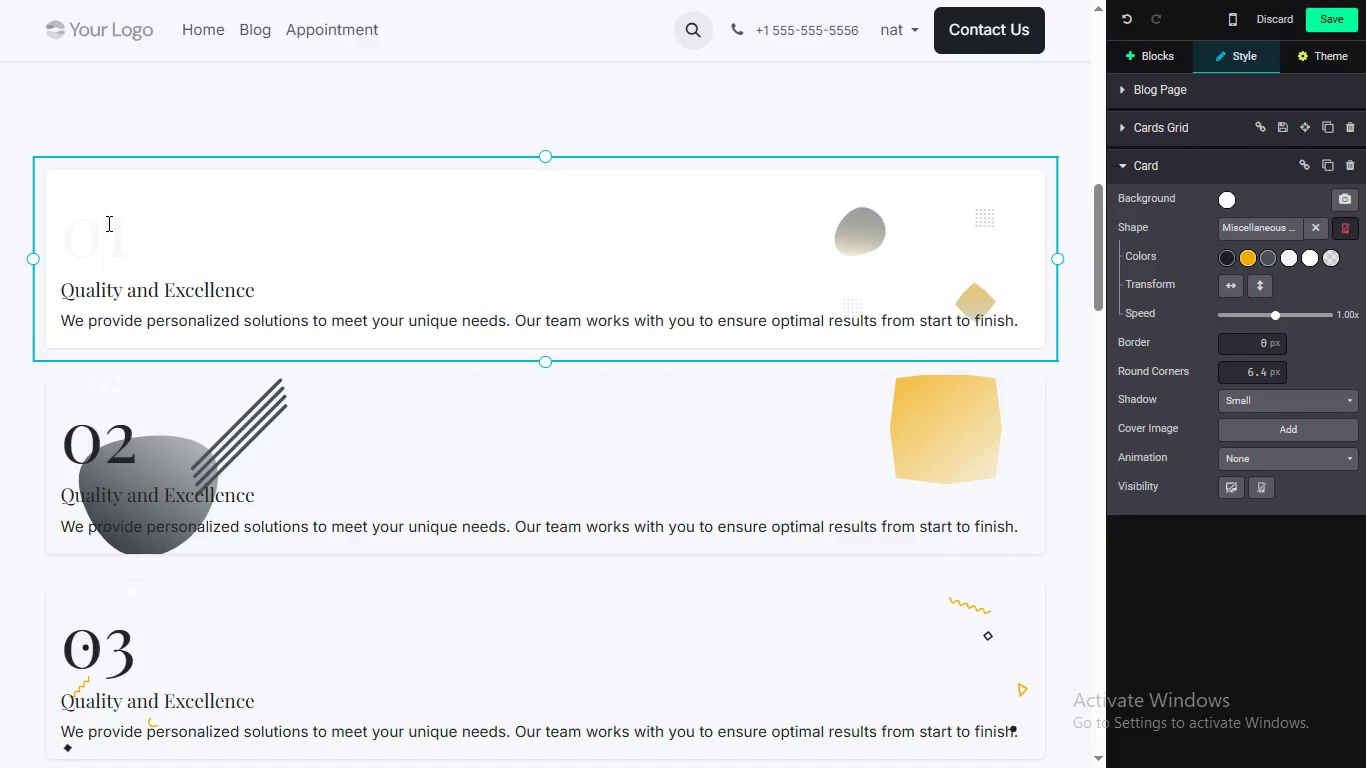 
triple_click([107, 223])
 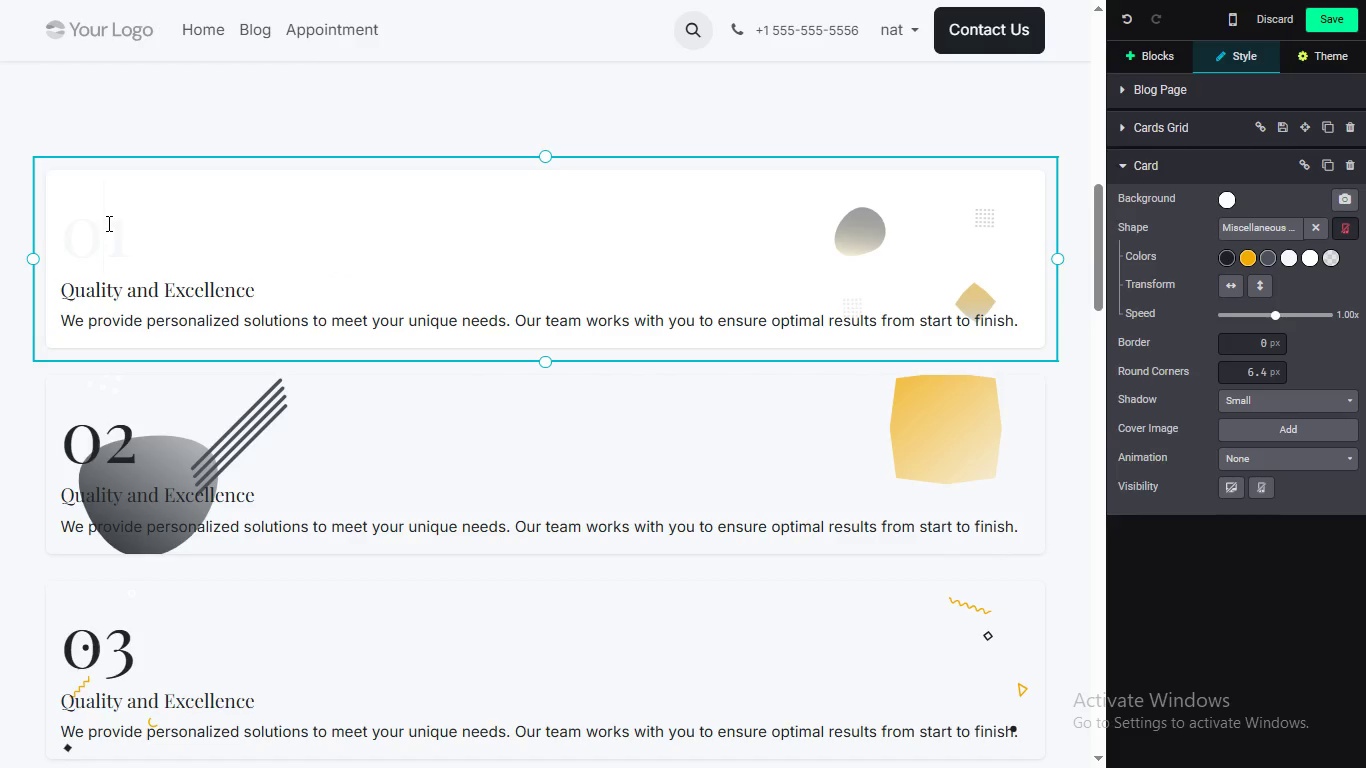 
left_click([315, 160])
 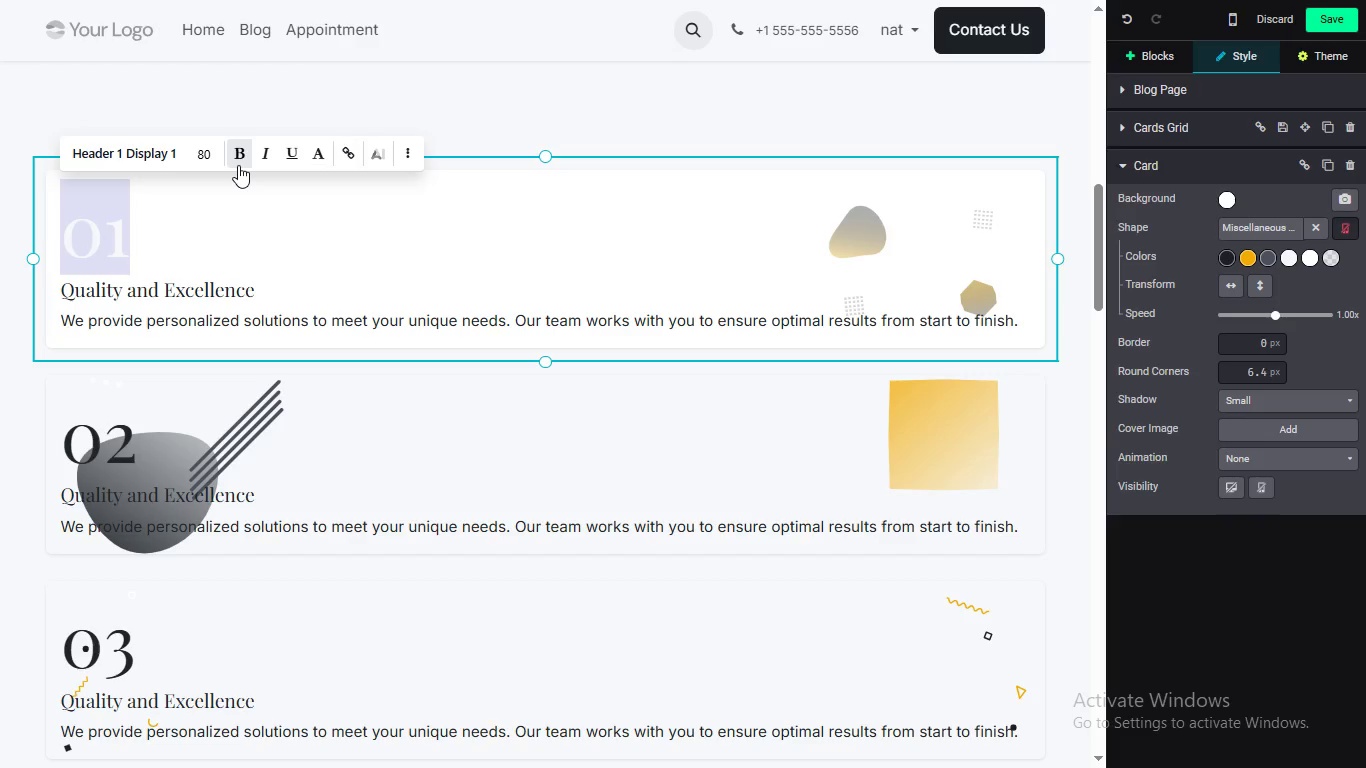 
left_click([262, 224])
 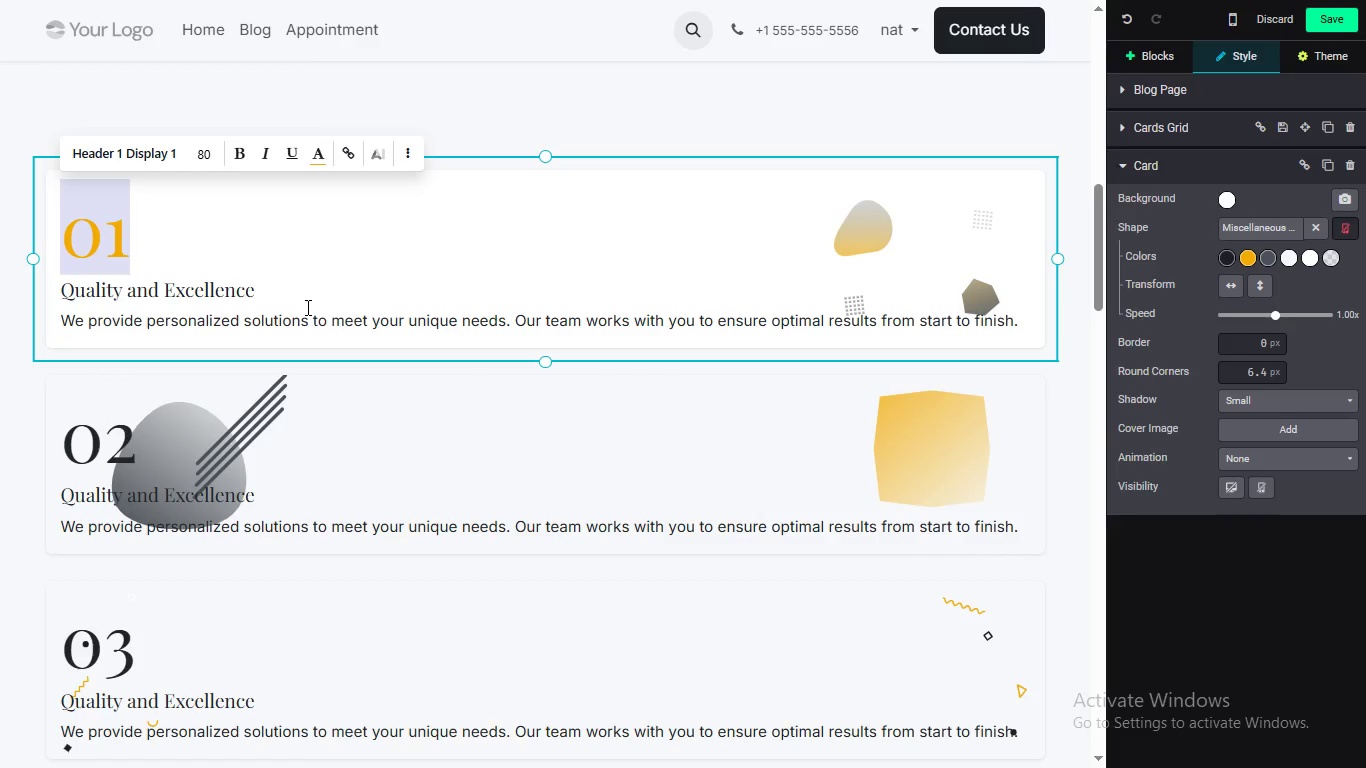 
wait(5.66)
 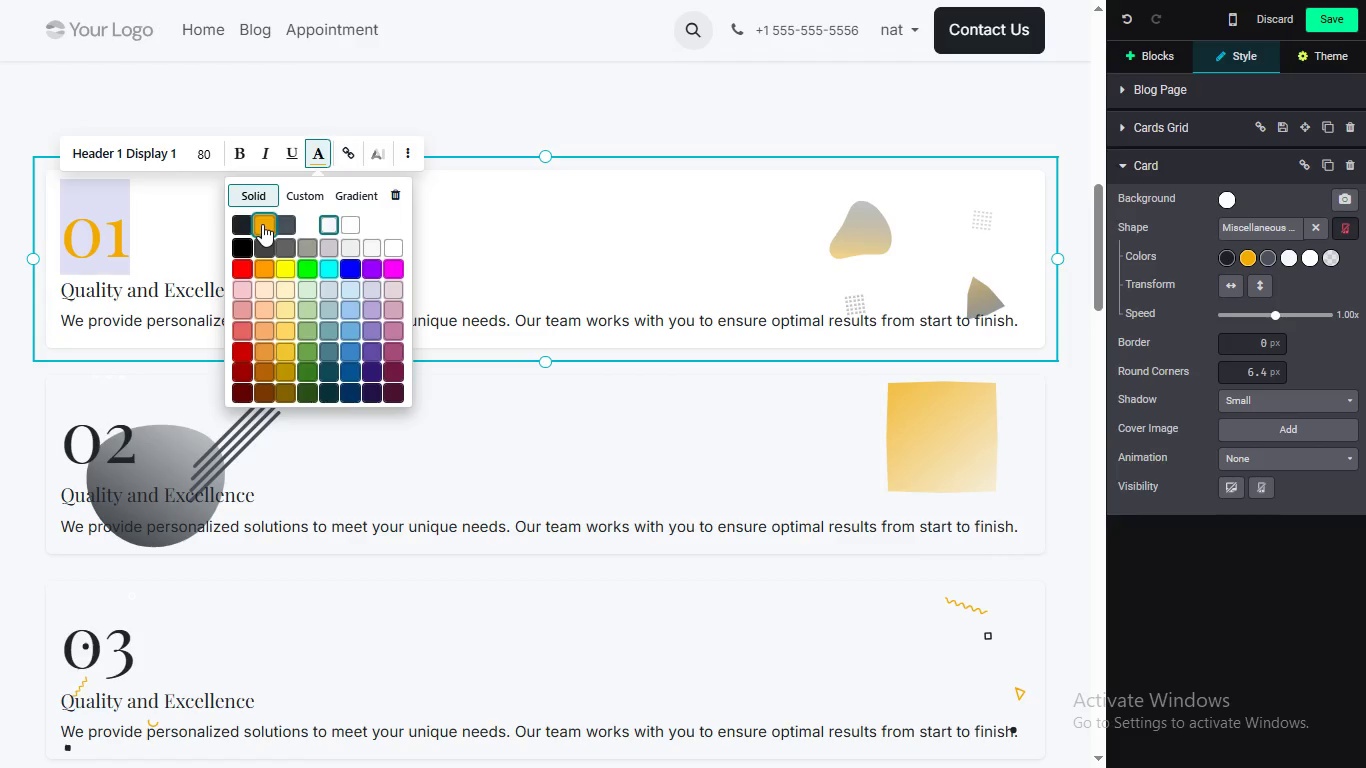 
double_click([246, 296])
 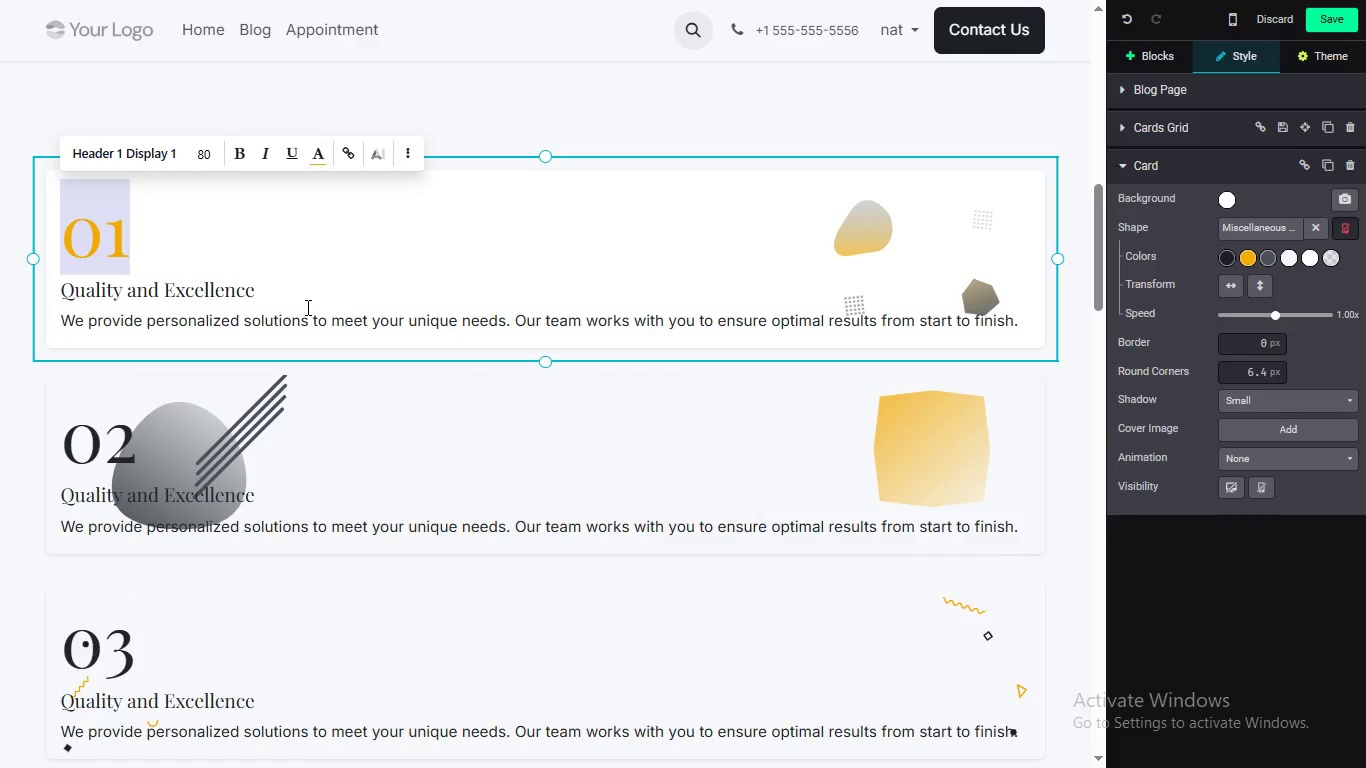 
triple_click([246, 296])
 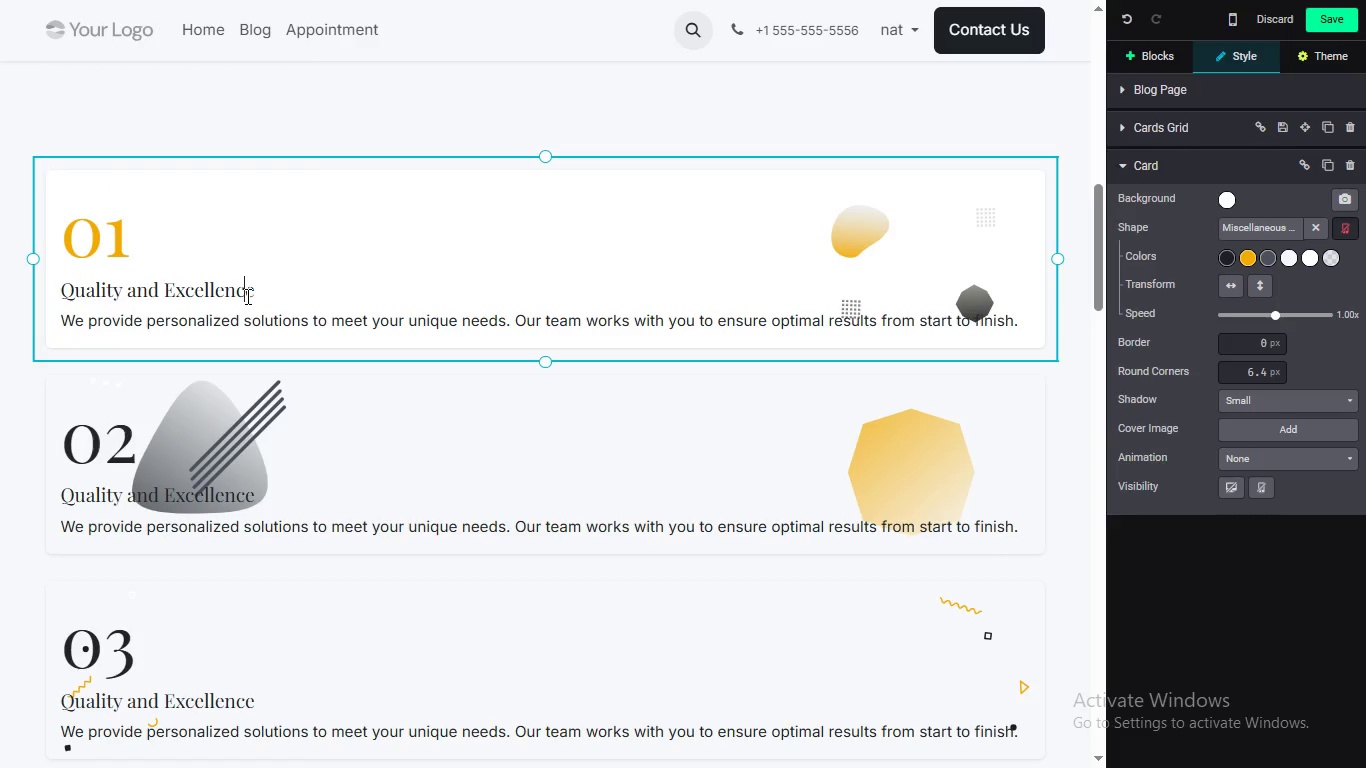 
triple_click([248, 294])
 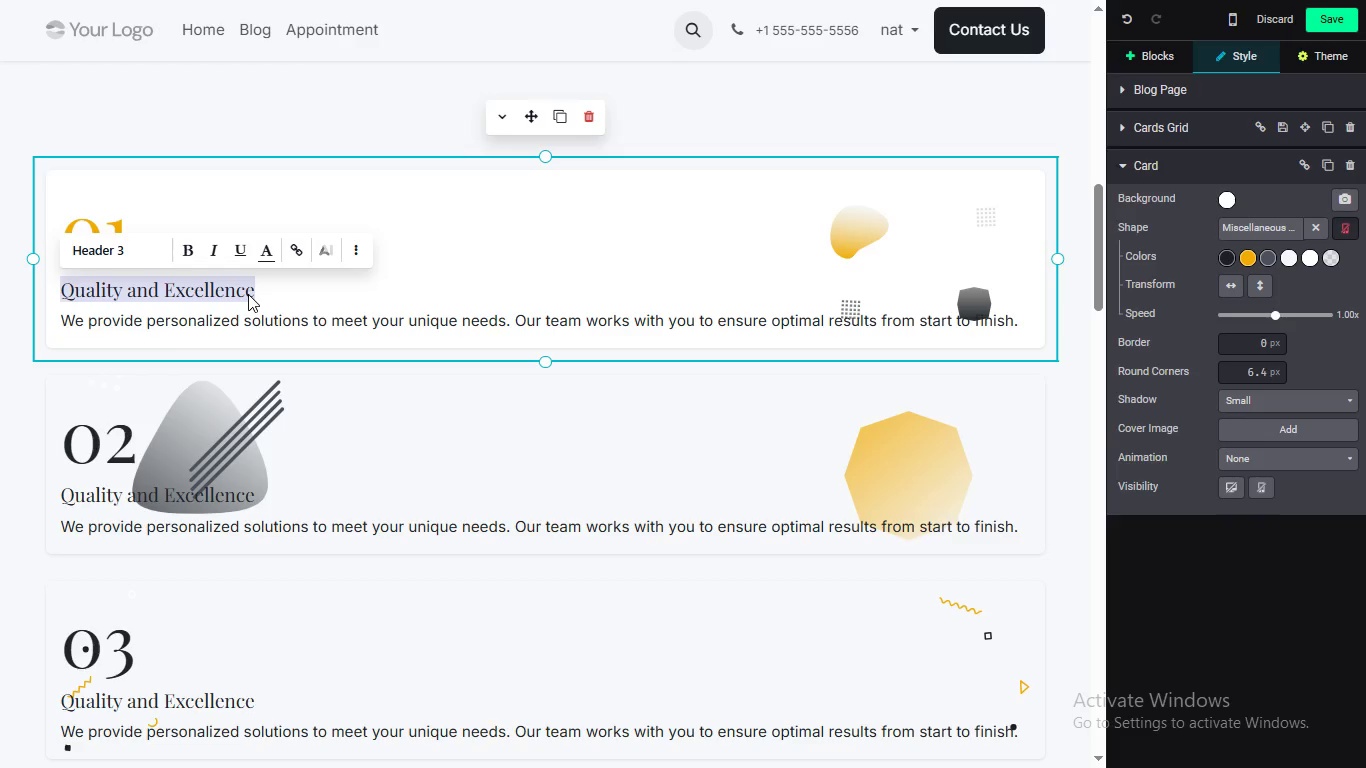 
left_click([194, 258])
 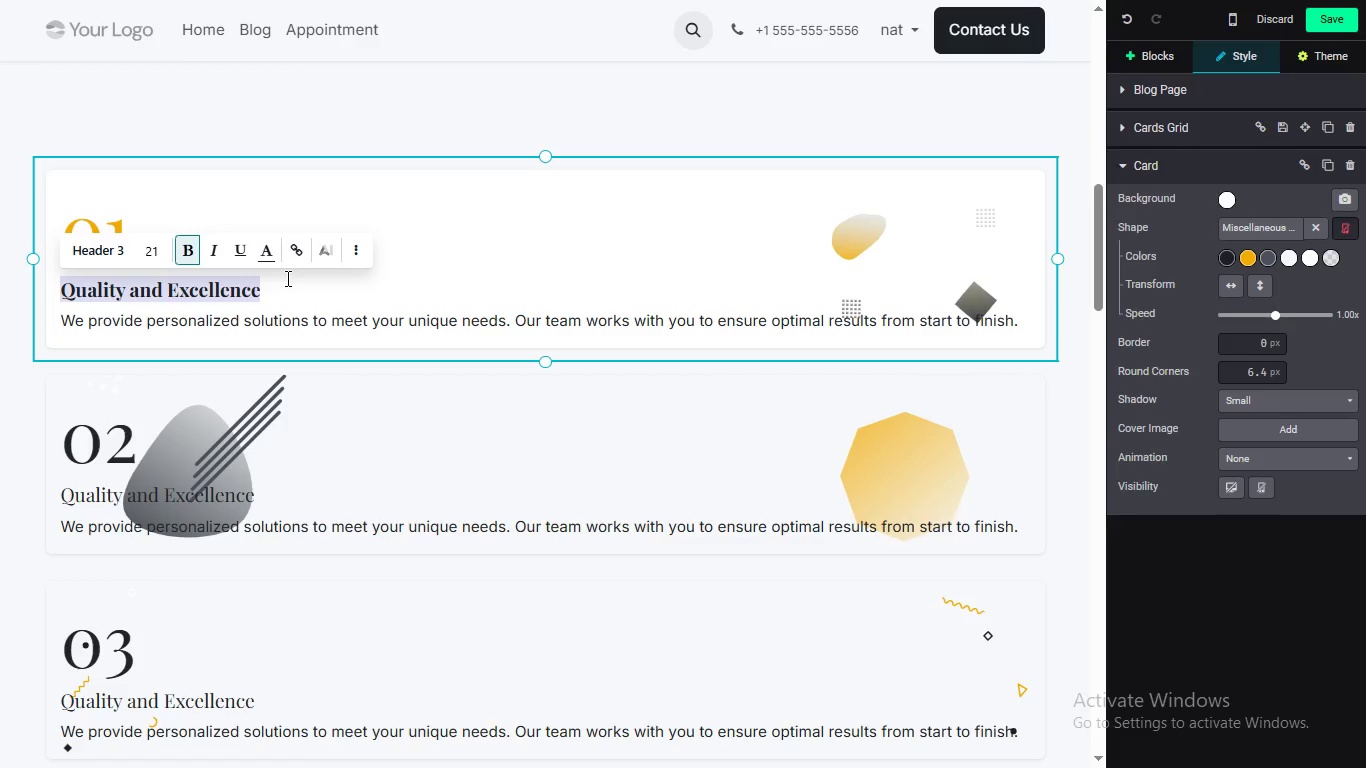 
left_click([309, 290])
 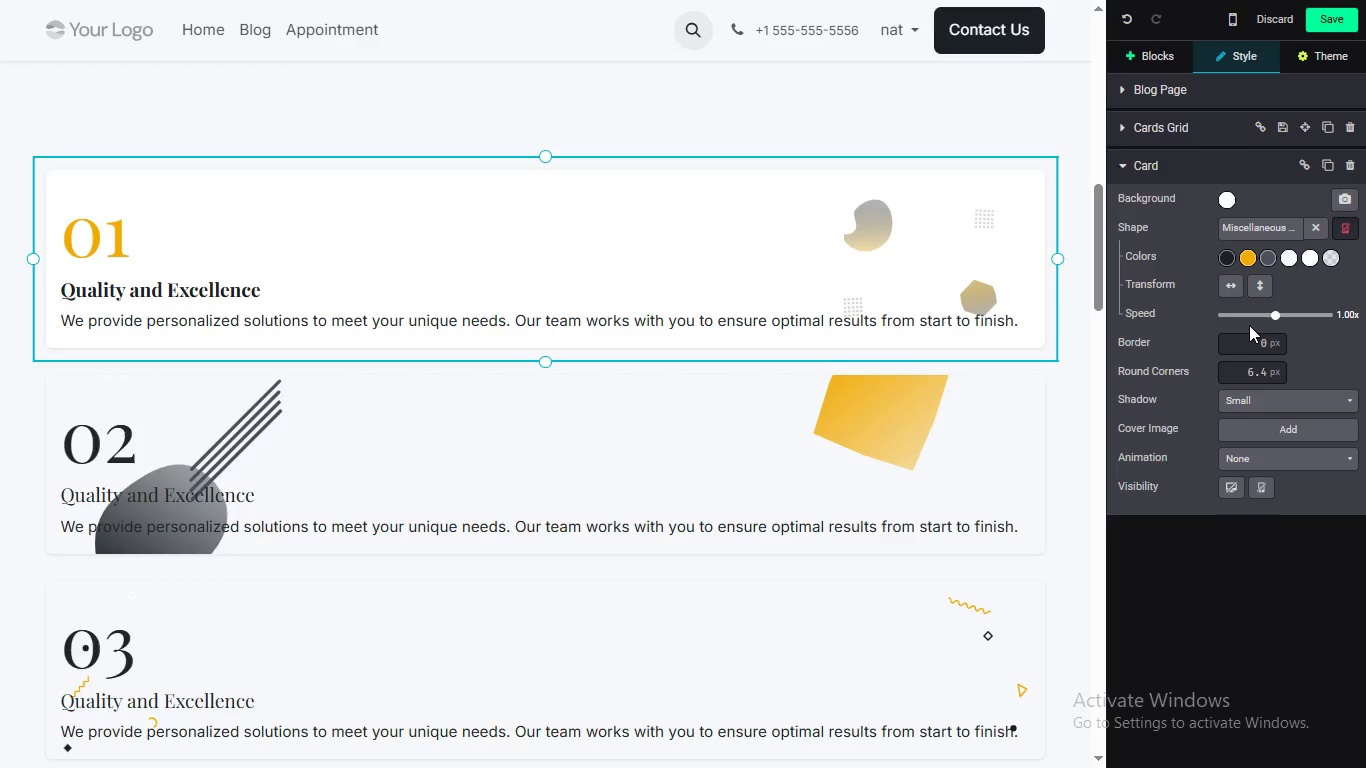 
wait(13.76)
 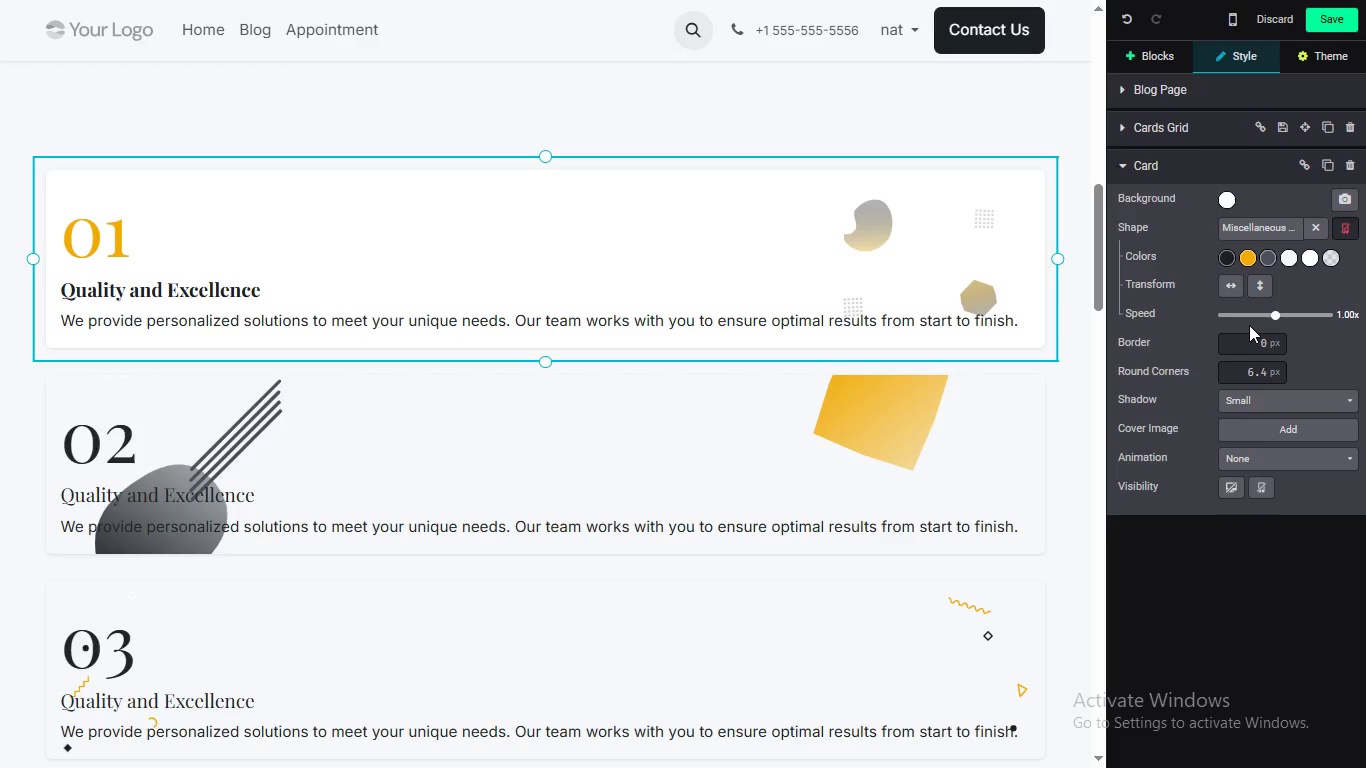 
left_click([1259, 372])
 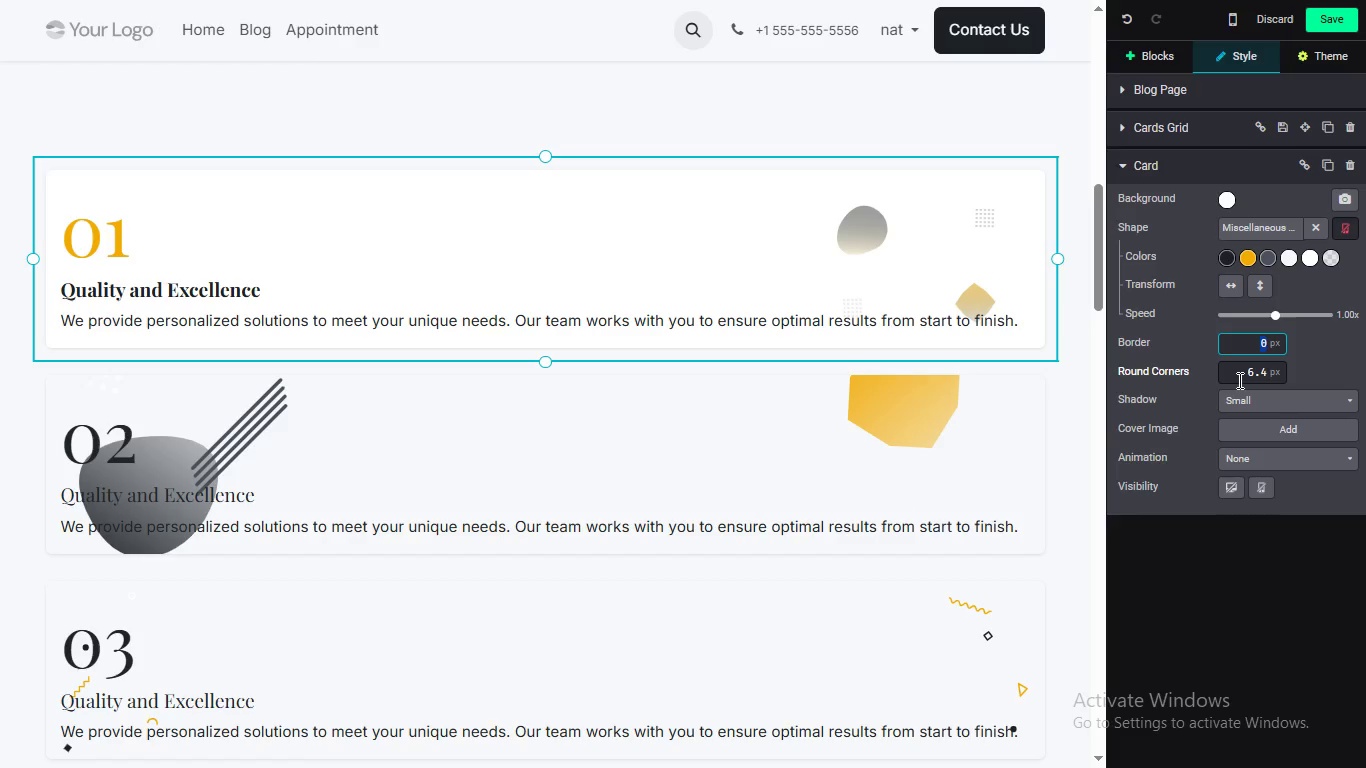 
key(8)
 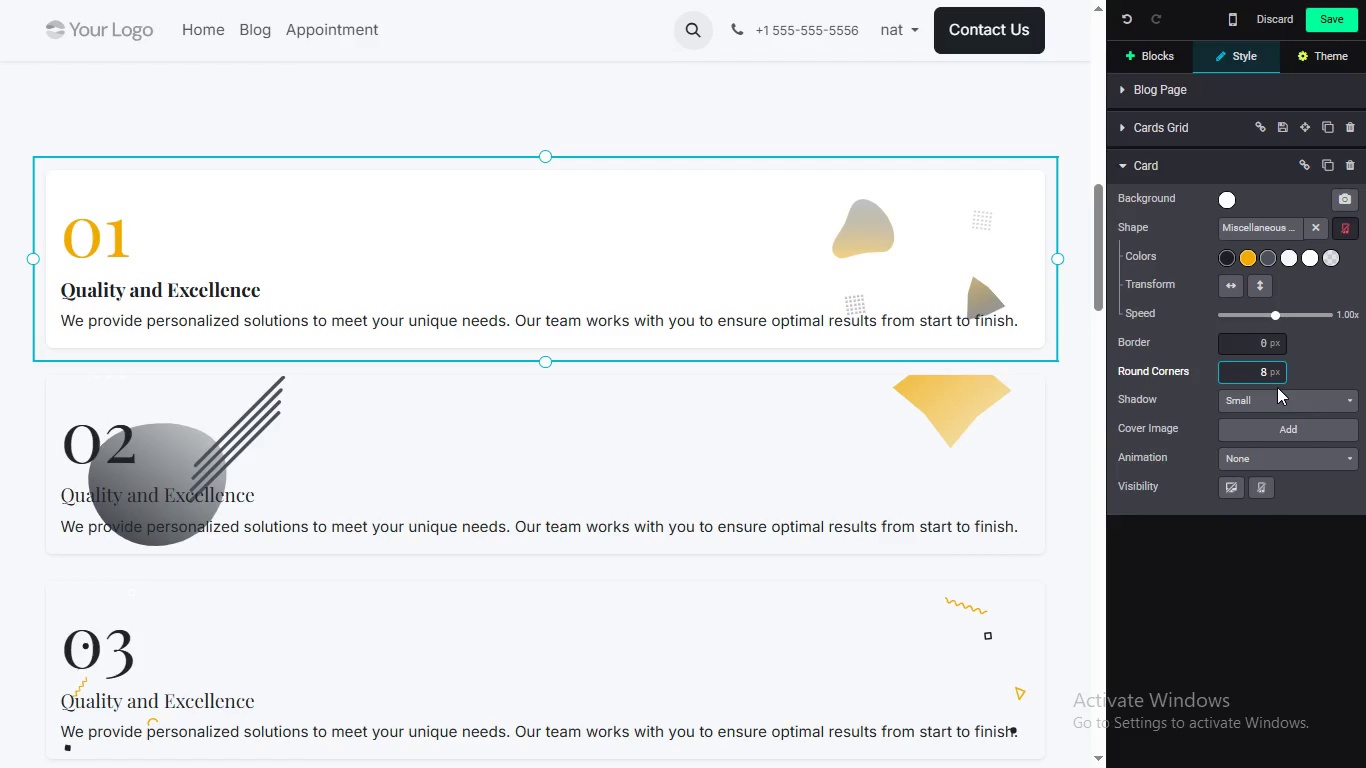 
left_click([1298, 368])
 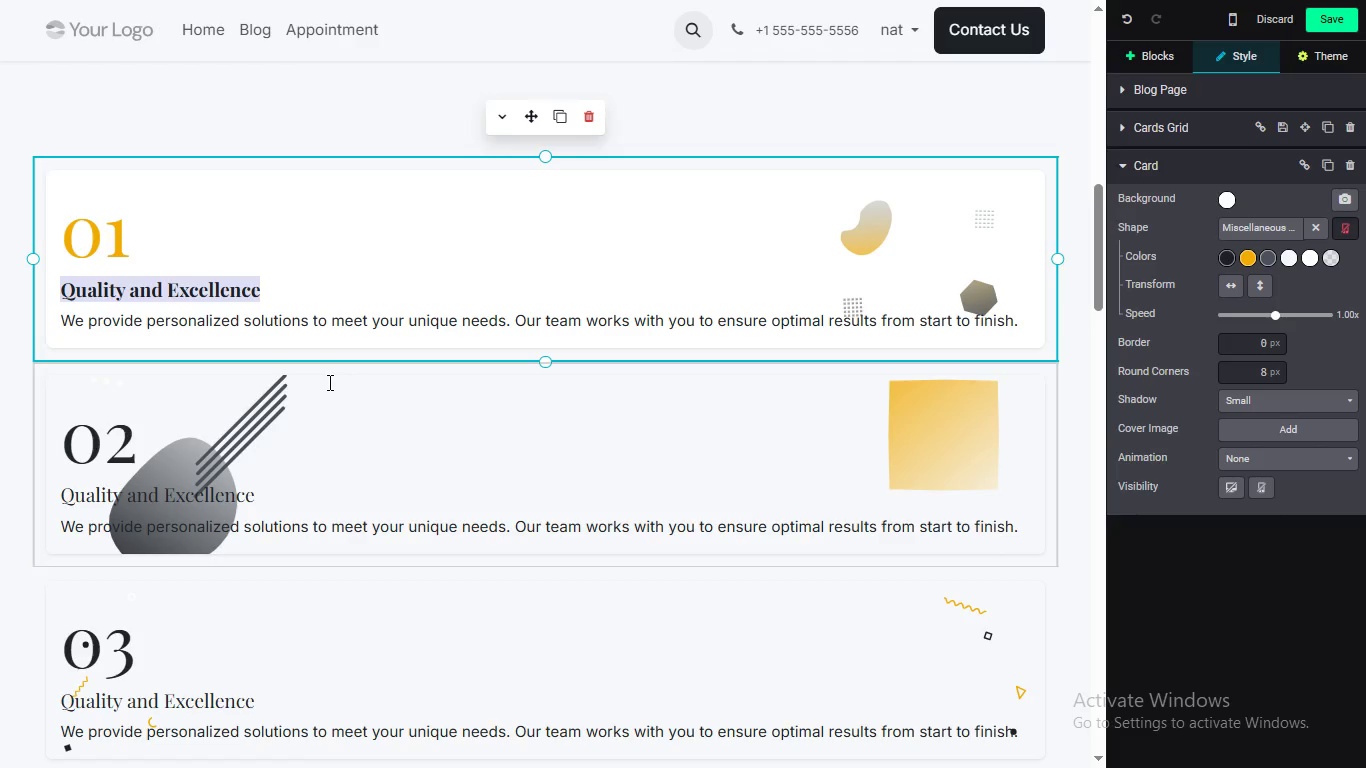 
wait(20.39)
 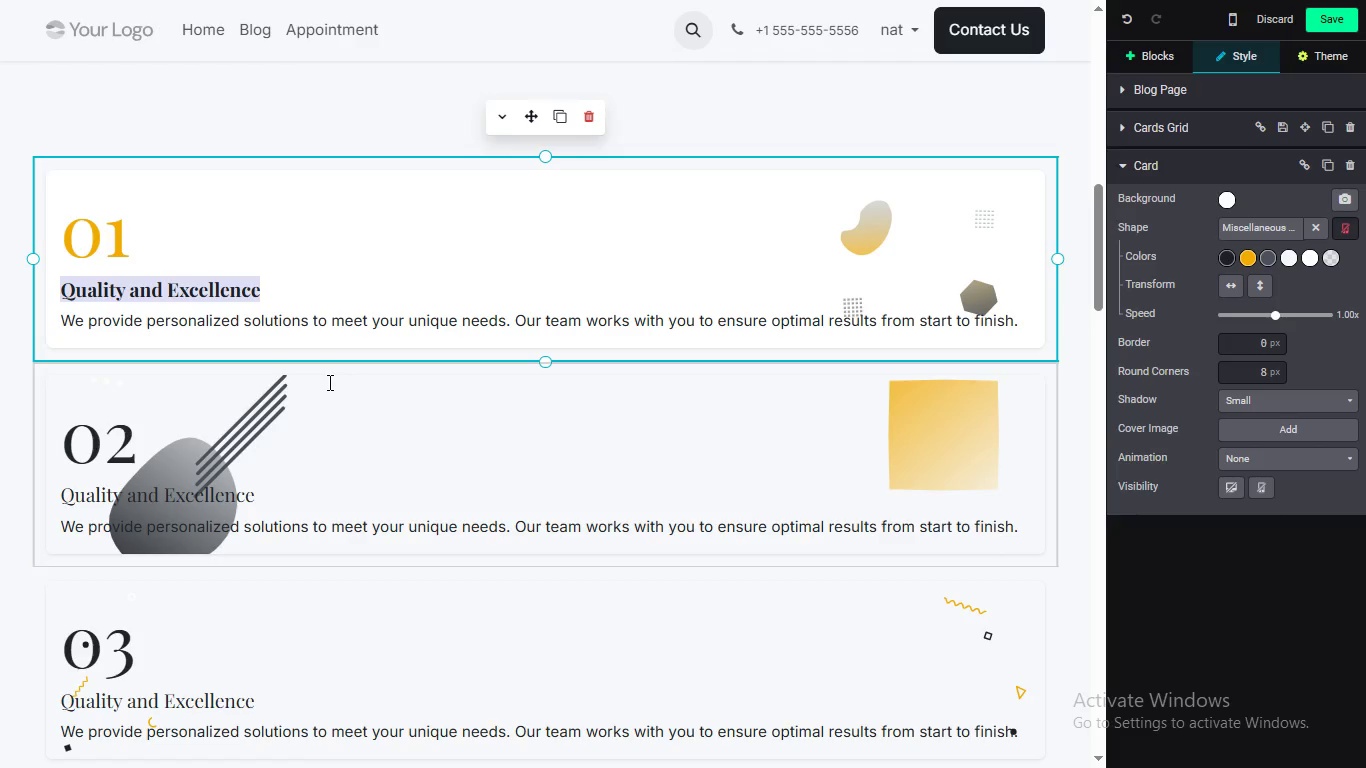 
key(Backspace)
 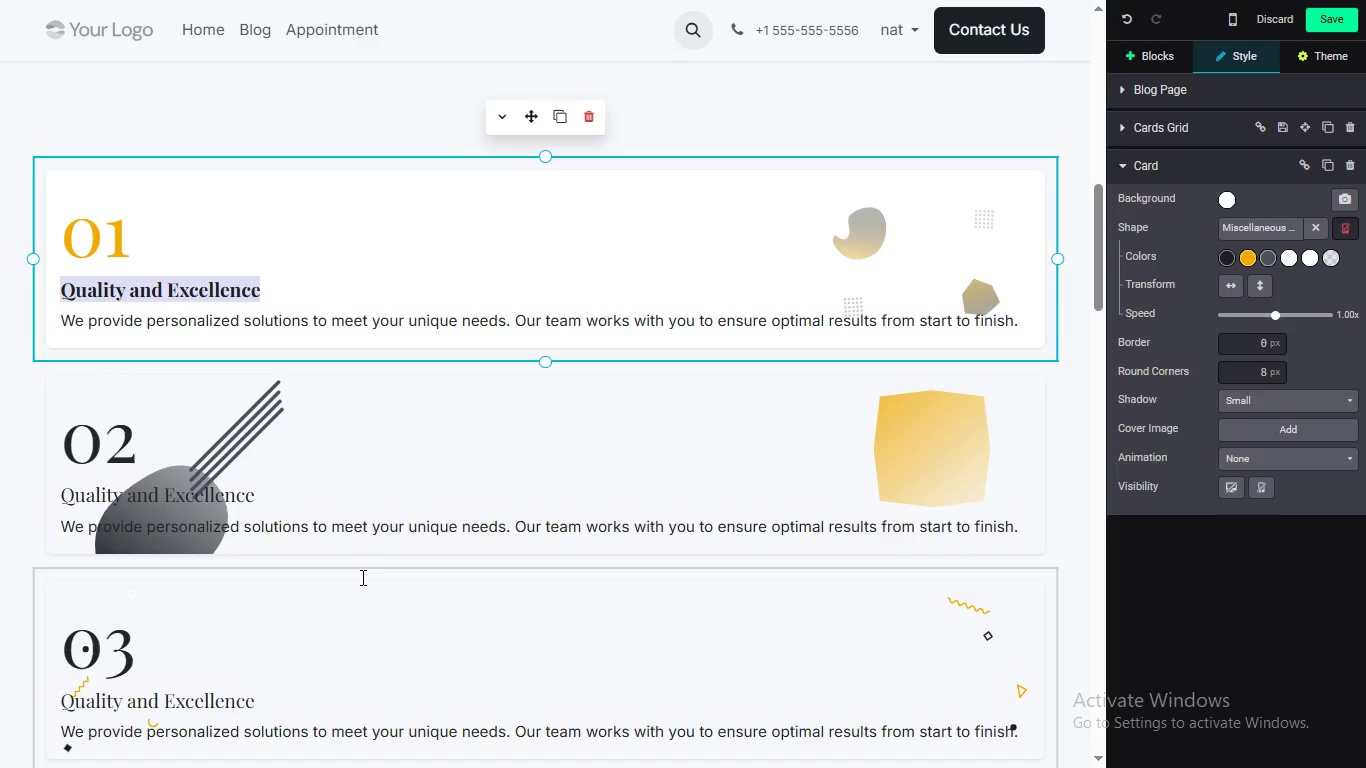 
left_click([222, 297])
 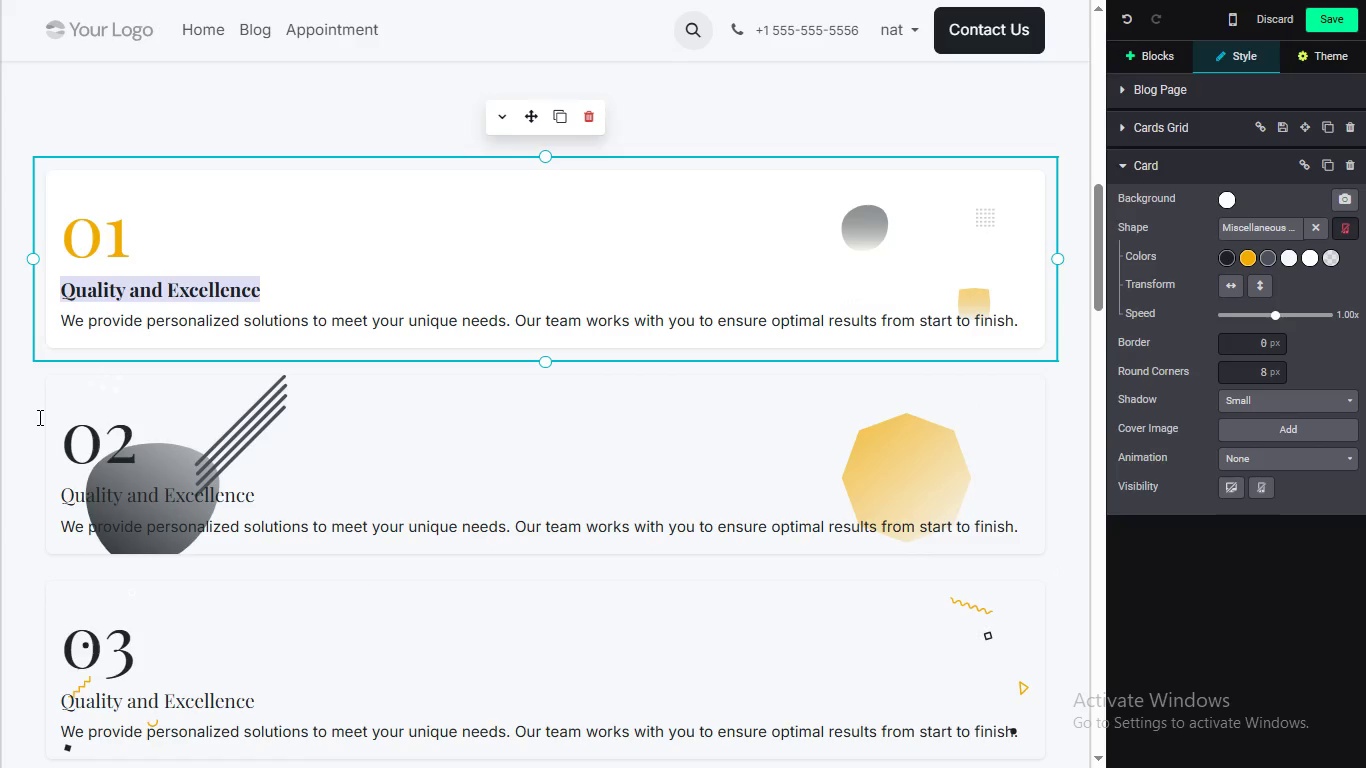 
left_click_drag(start_coordinate=[262, 284], to_coordinate=[73, 297])
 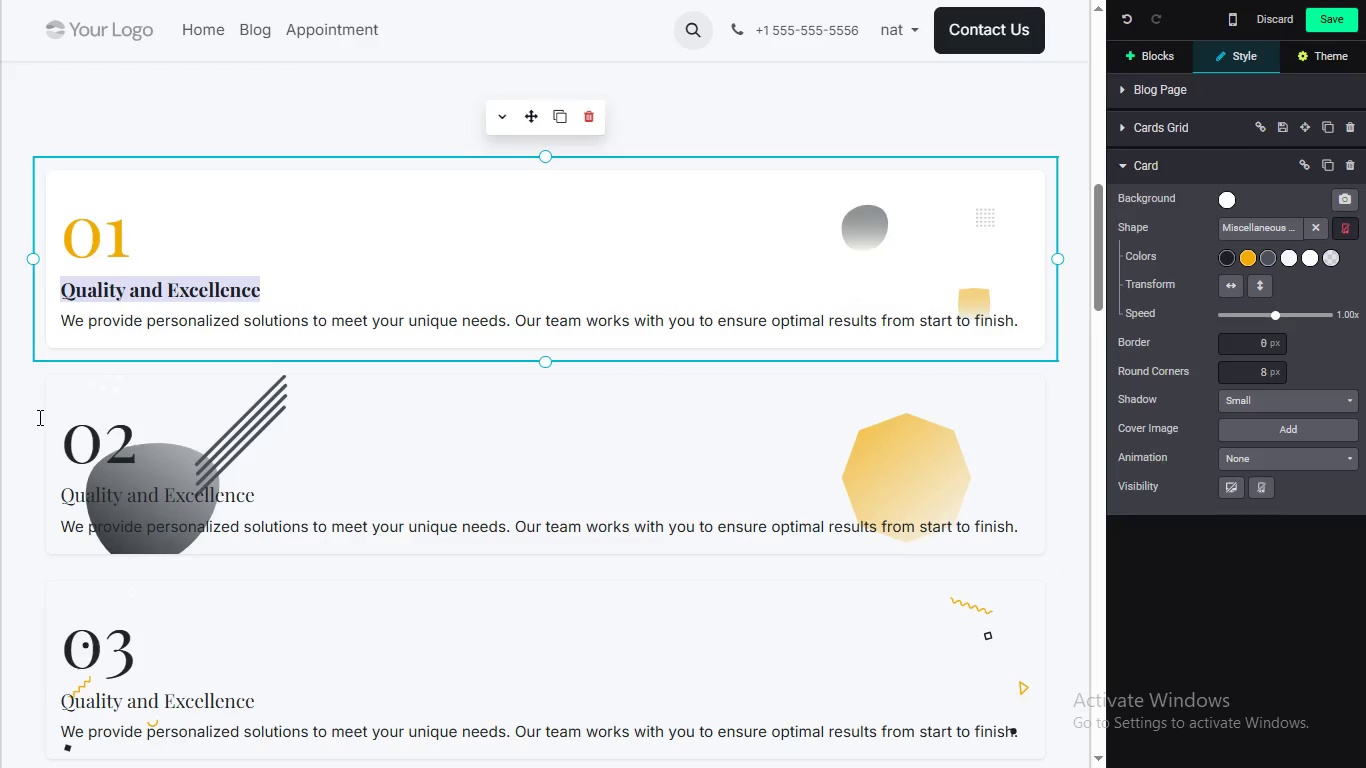 
key(Backspace)
type(The)
 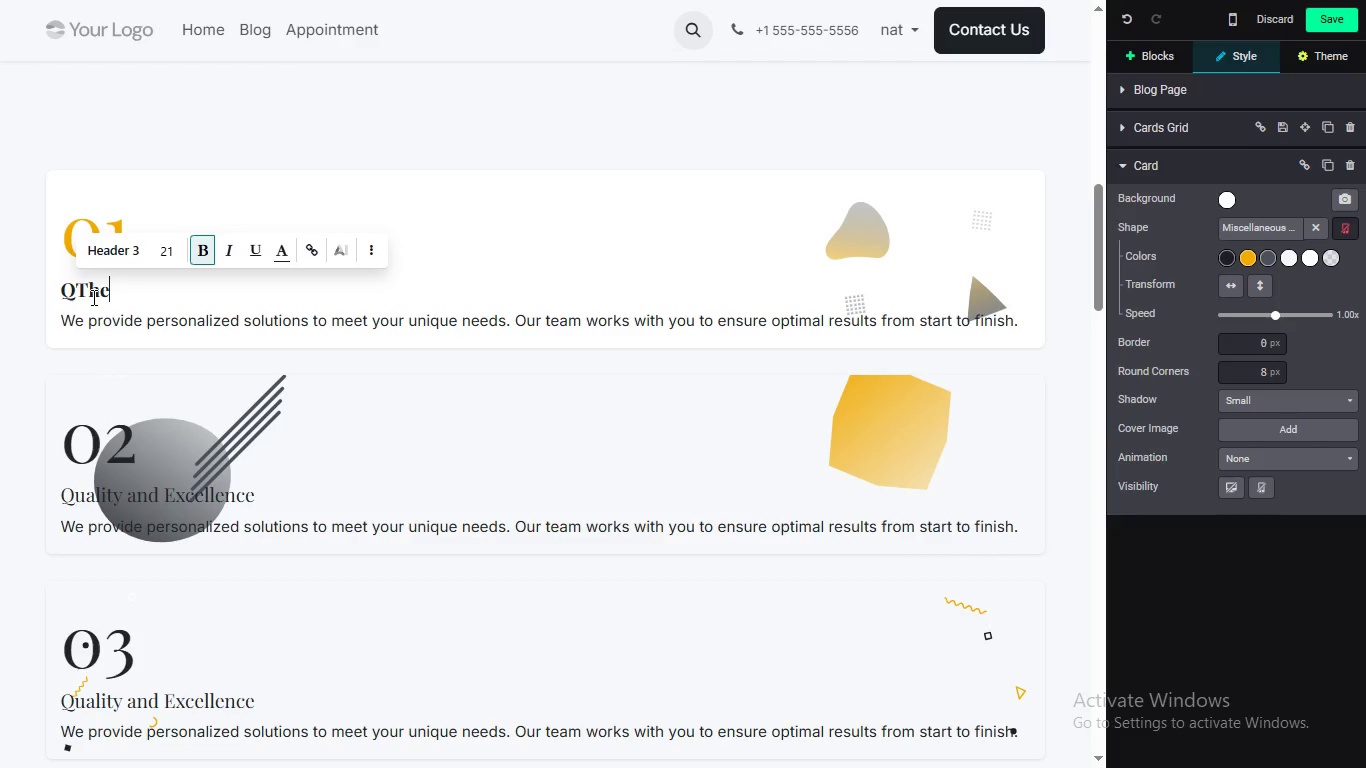 
type( 360-Degreee)
 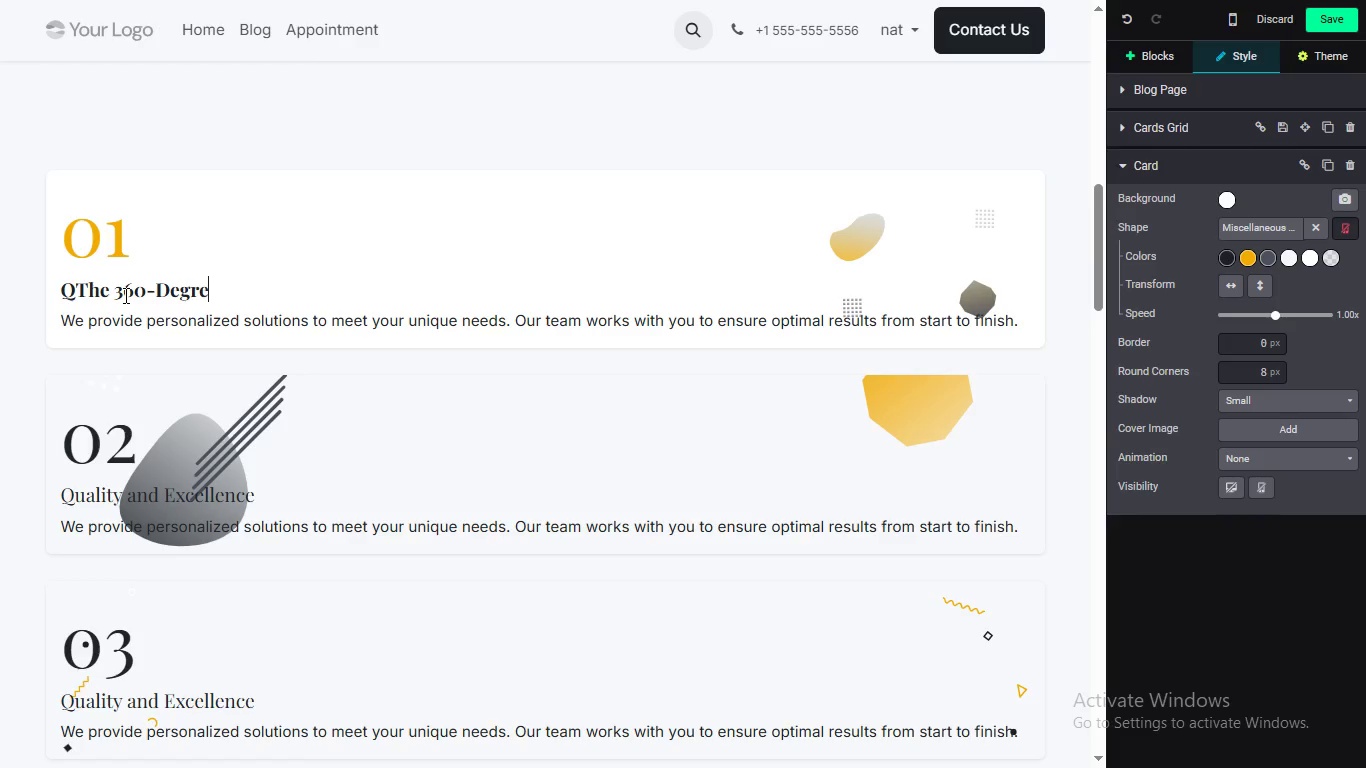 
key(Backspace)
type( Pre-)
 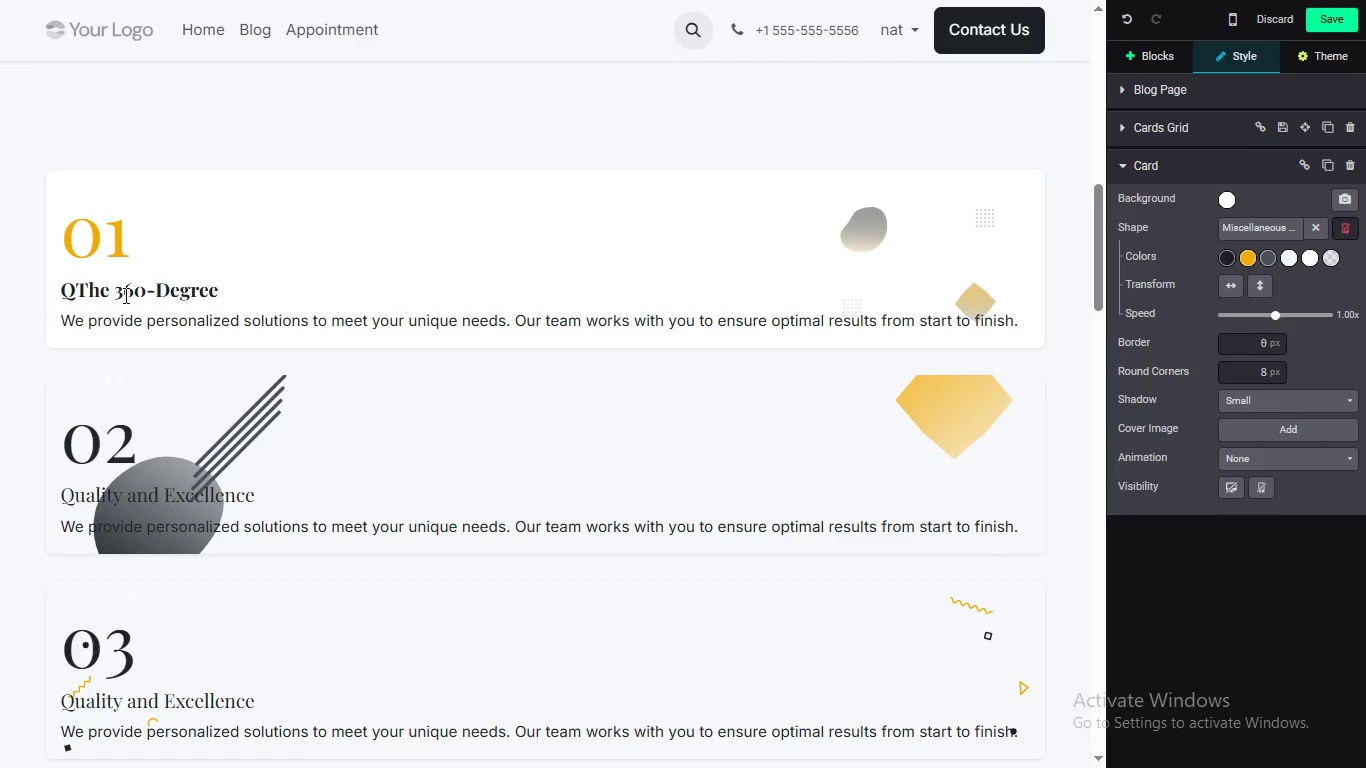 
type(Operaion )
 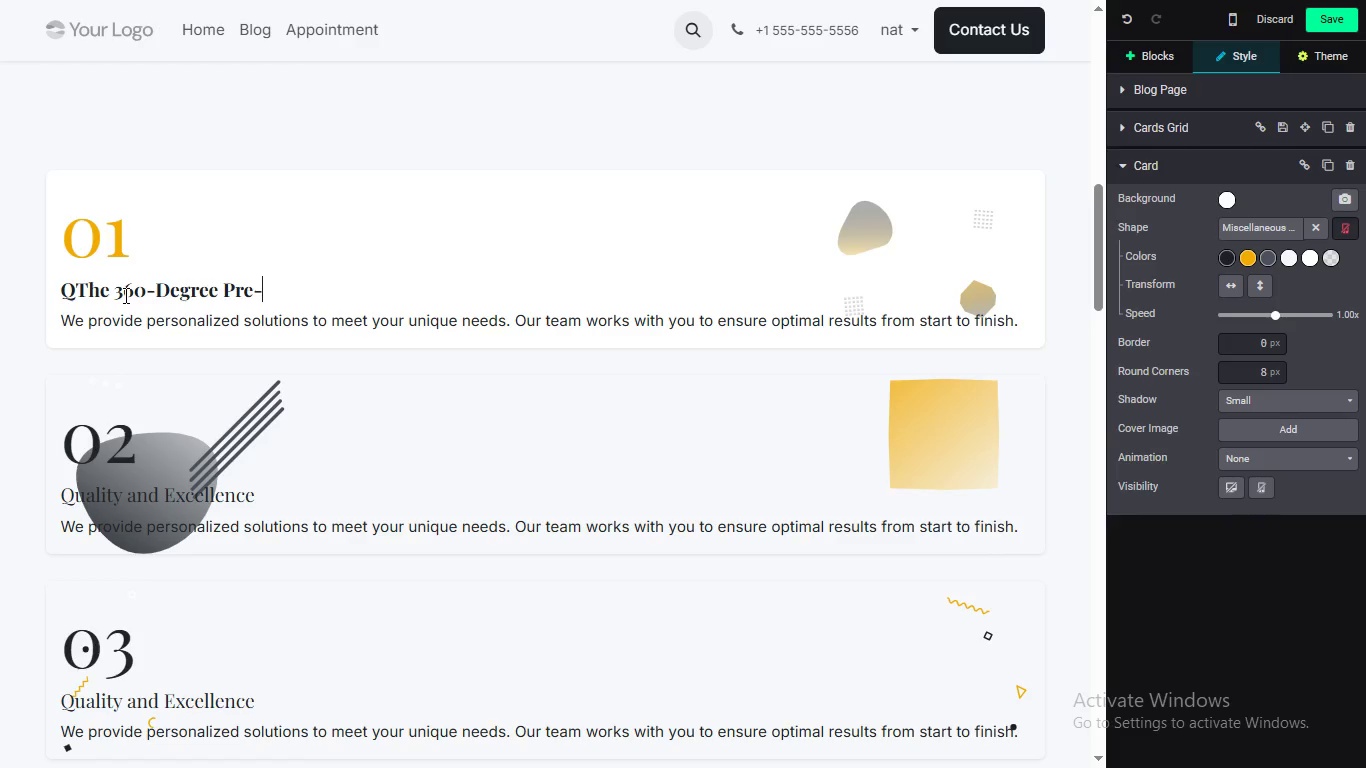 
hold_key(key=T, duration=0.44)
 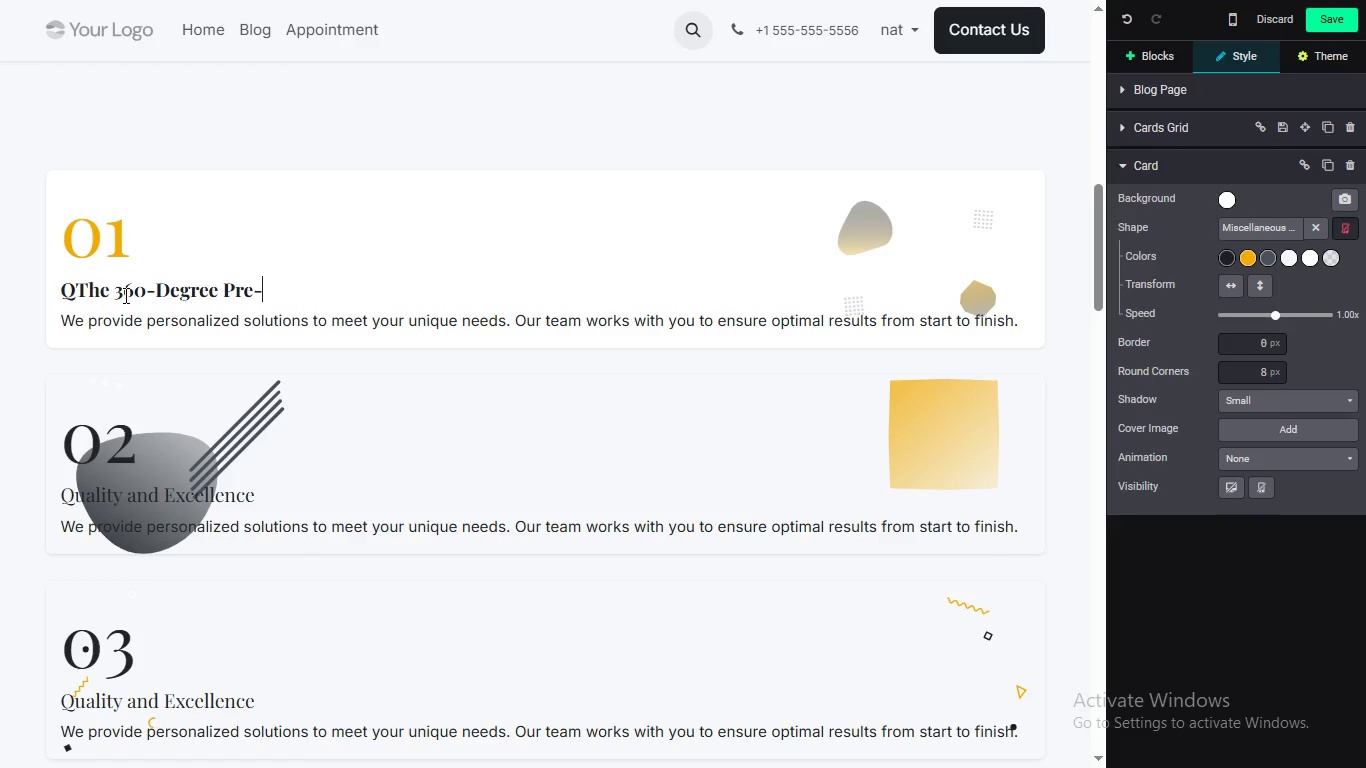 
wait(7.8)
 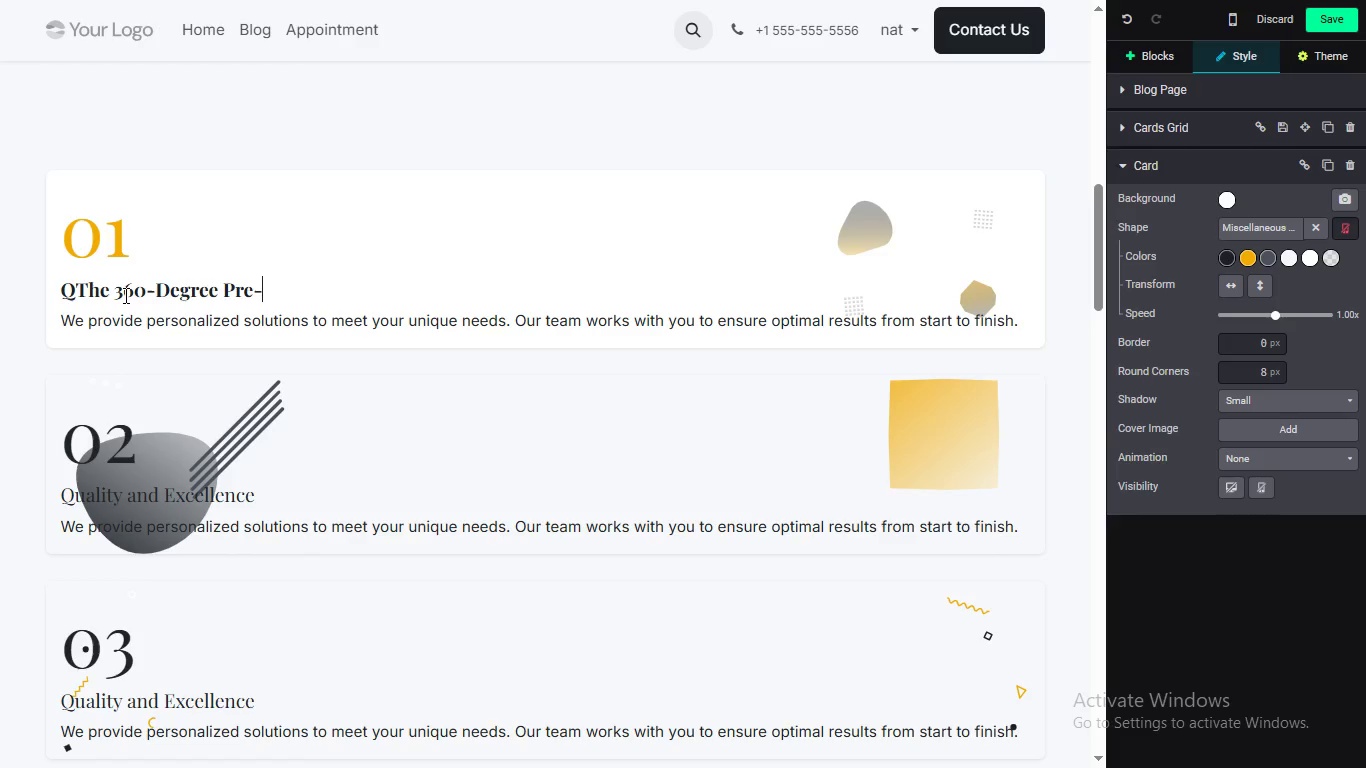 
type(Wakaround)
 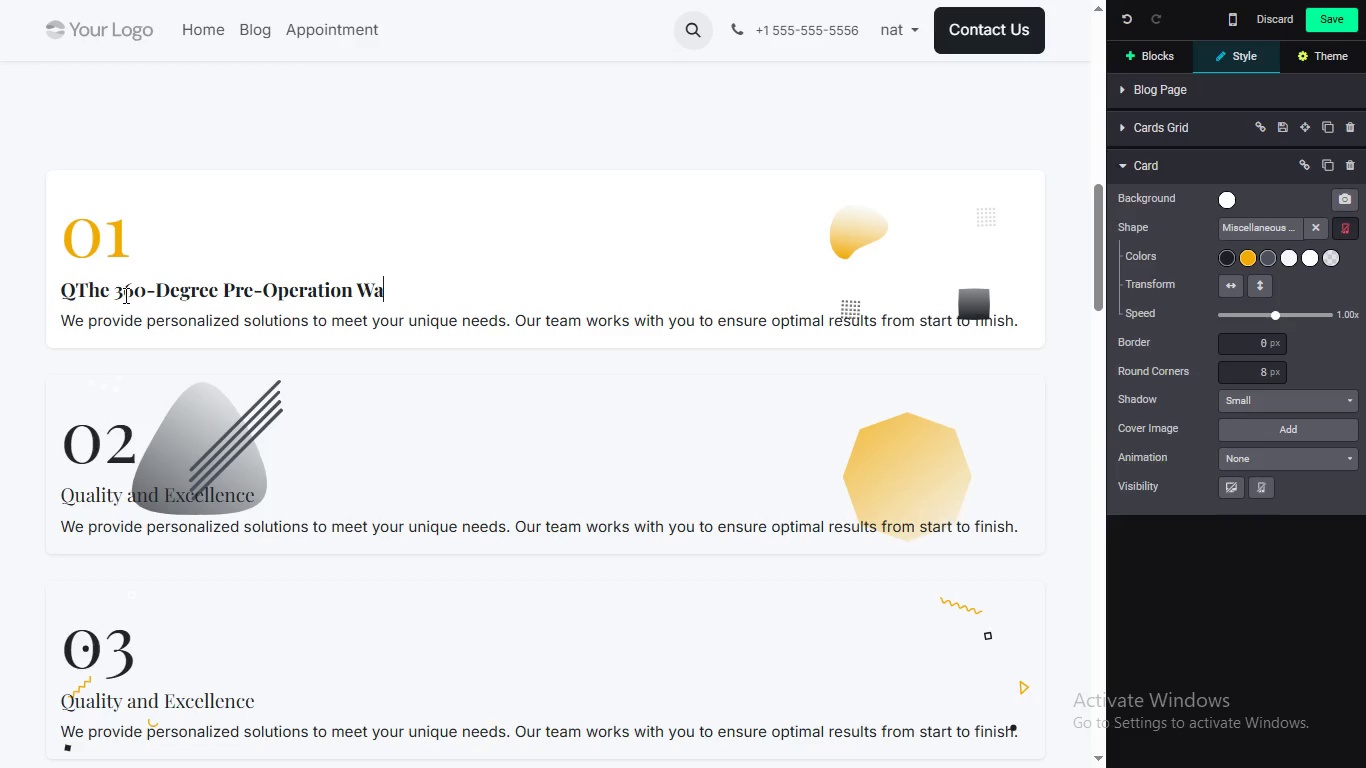 
hold_key(key=L, duration=0.33)
 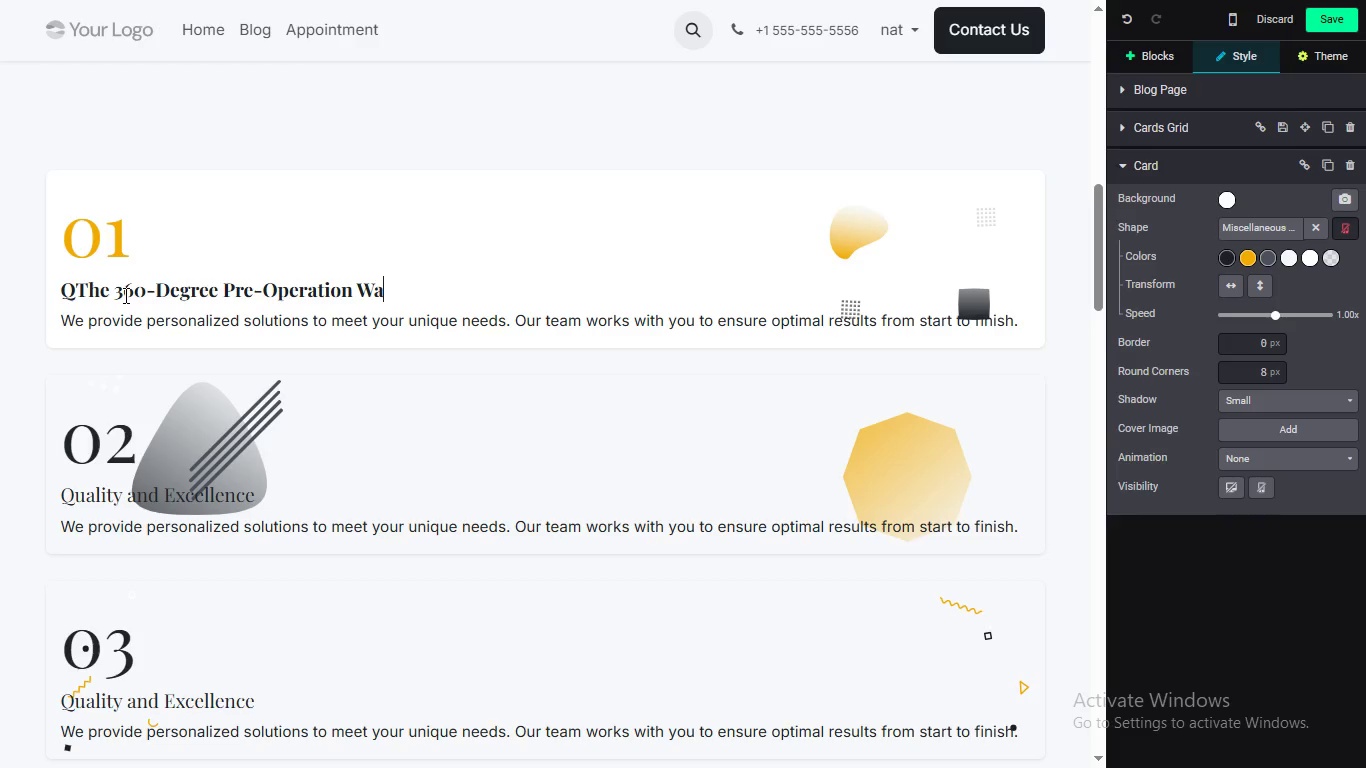 
scroll: coordinate [124, 295], scroll_direction: none, amount: 0.0
 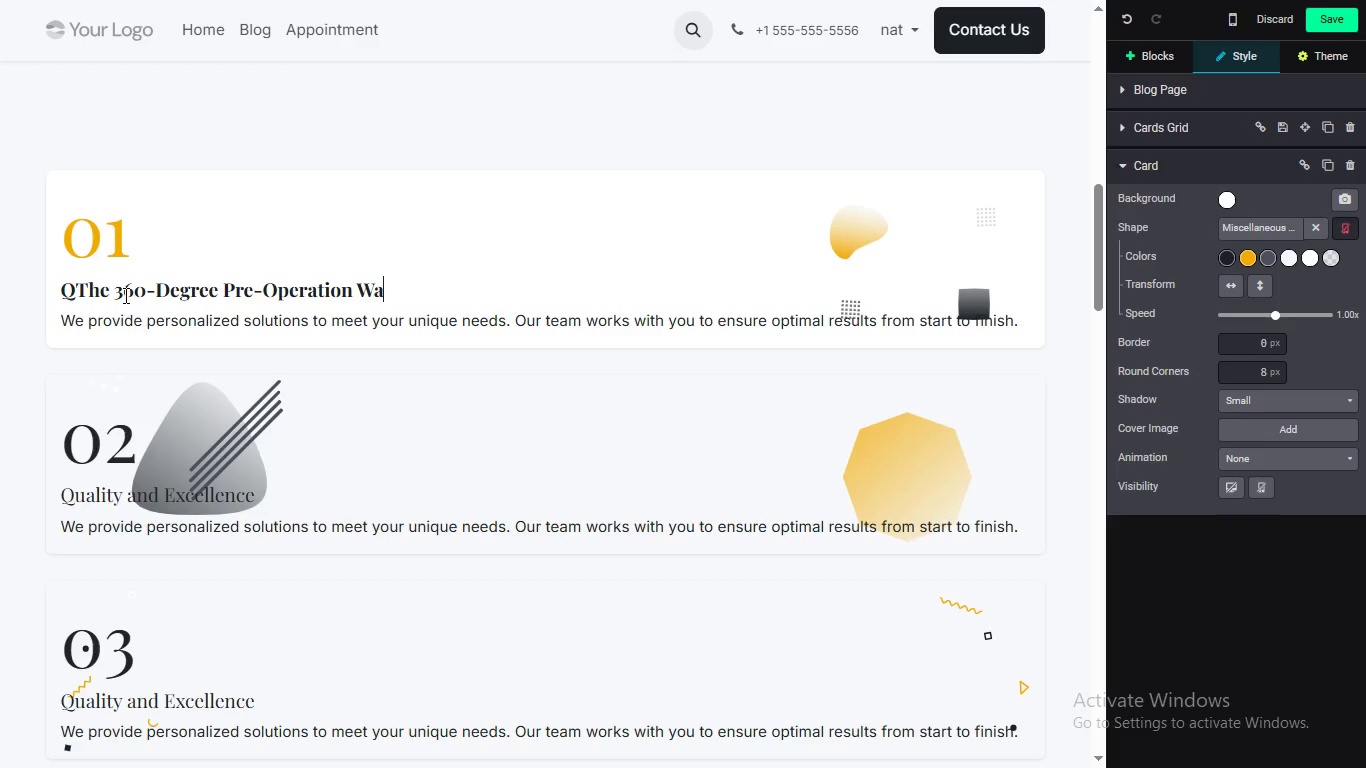 
right_click([80, 299])
 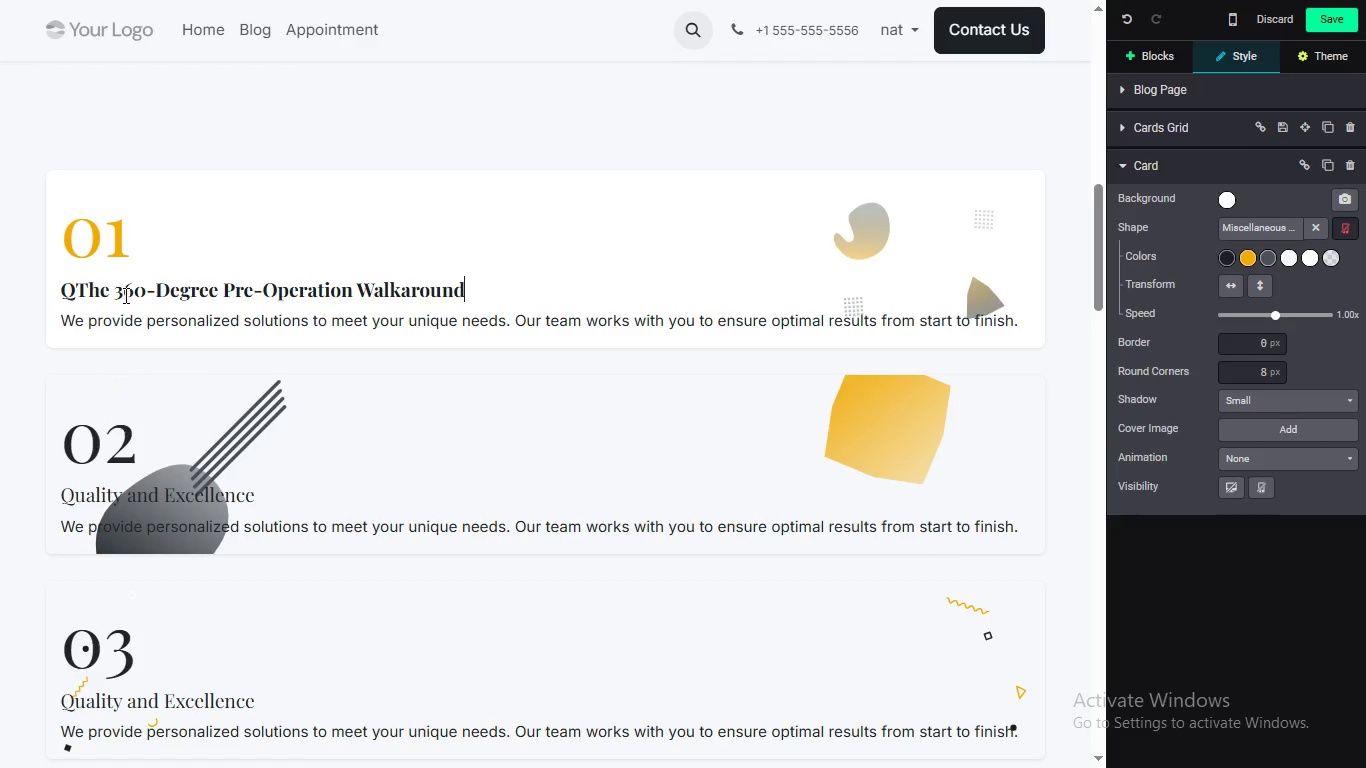 
key(Backspace)
 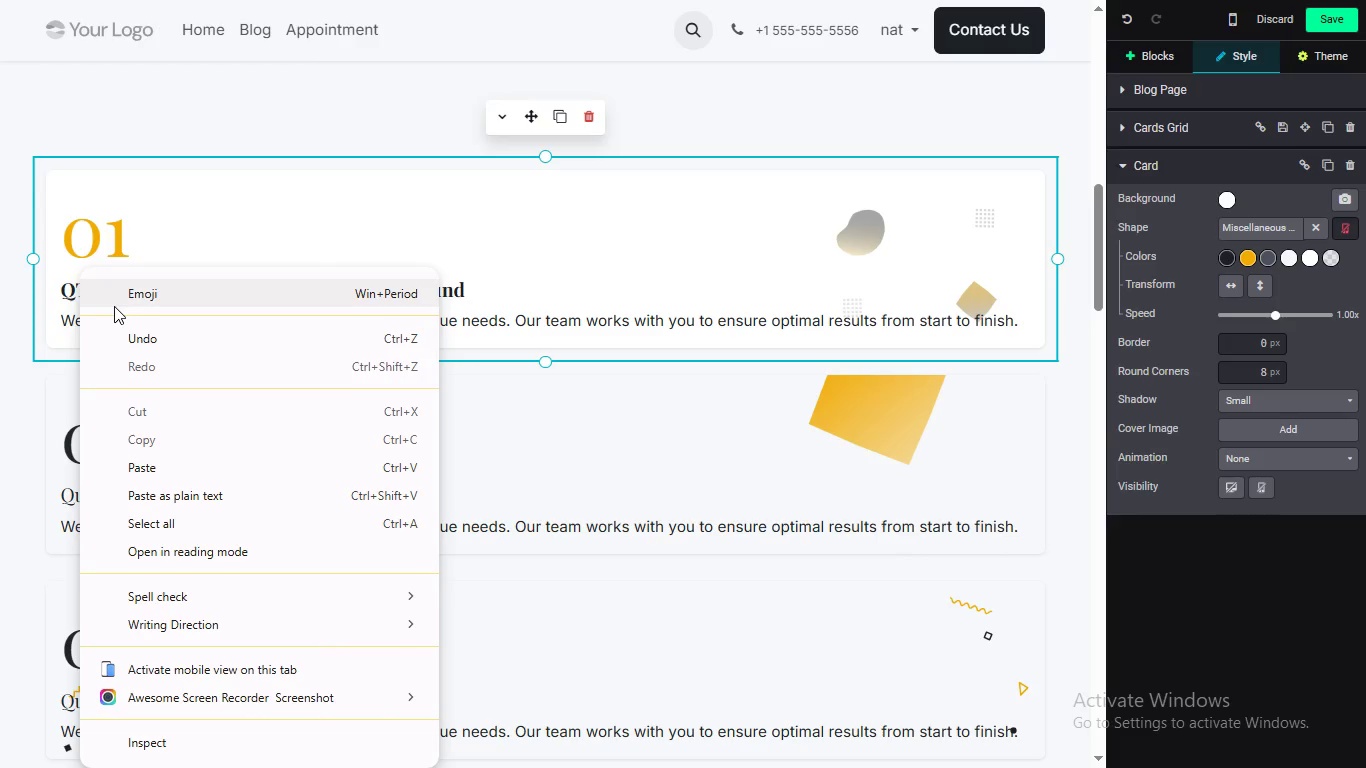 
wait(5.67)
 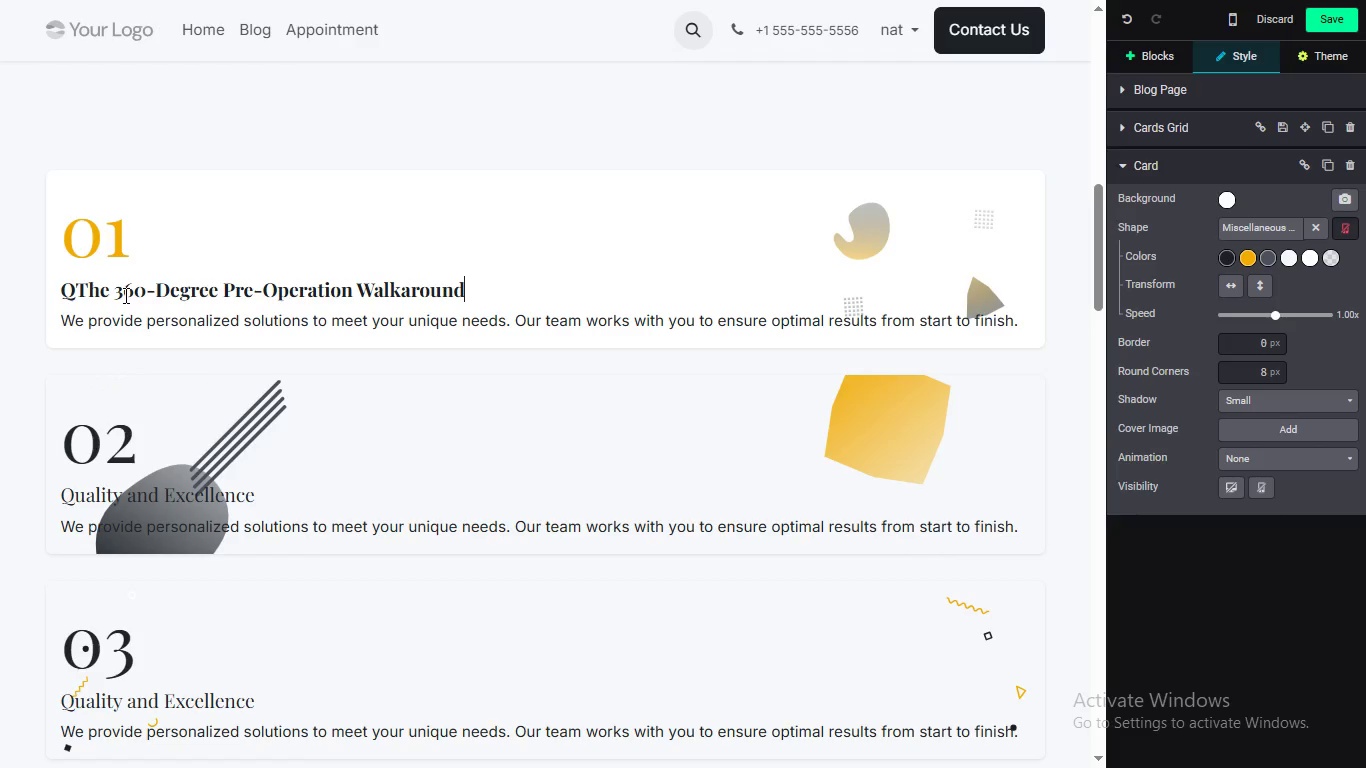 
right_click([481, 318])
 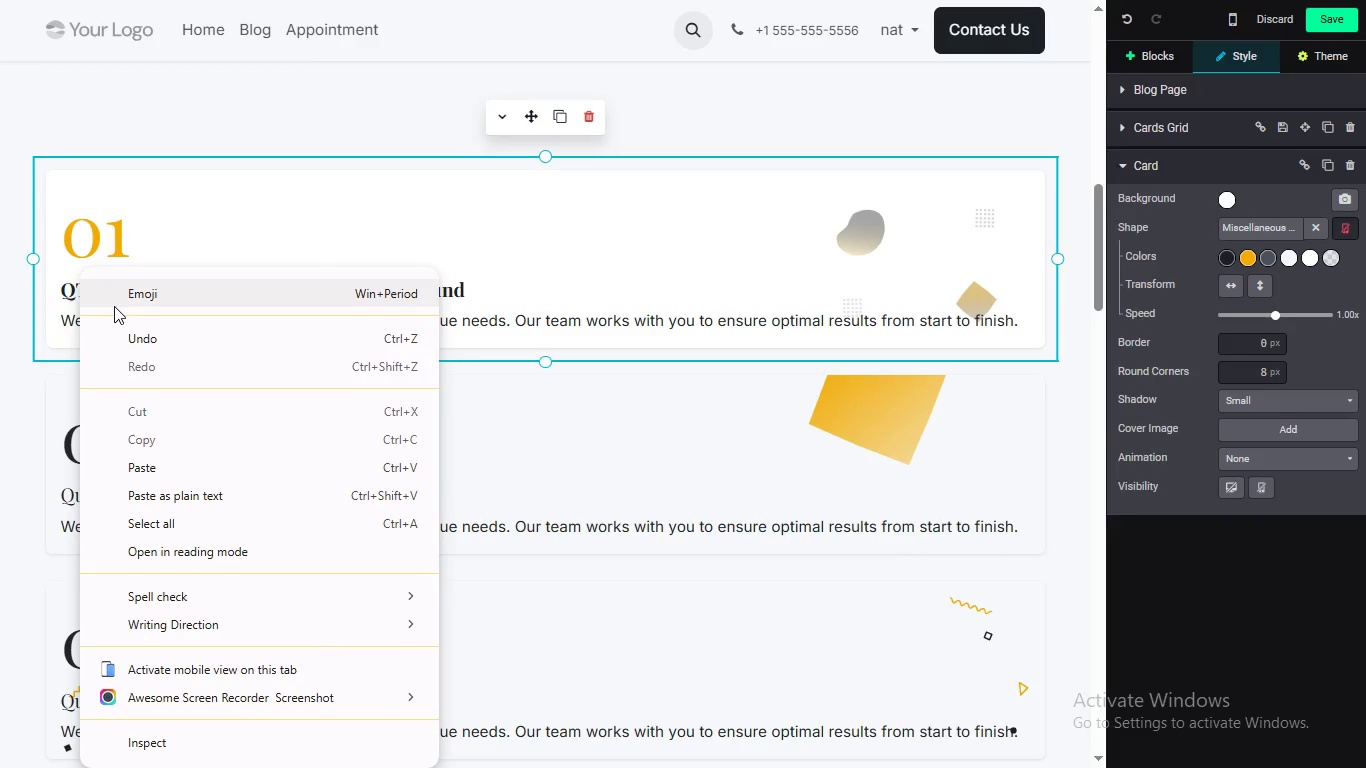 
left_click([83, 294])
 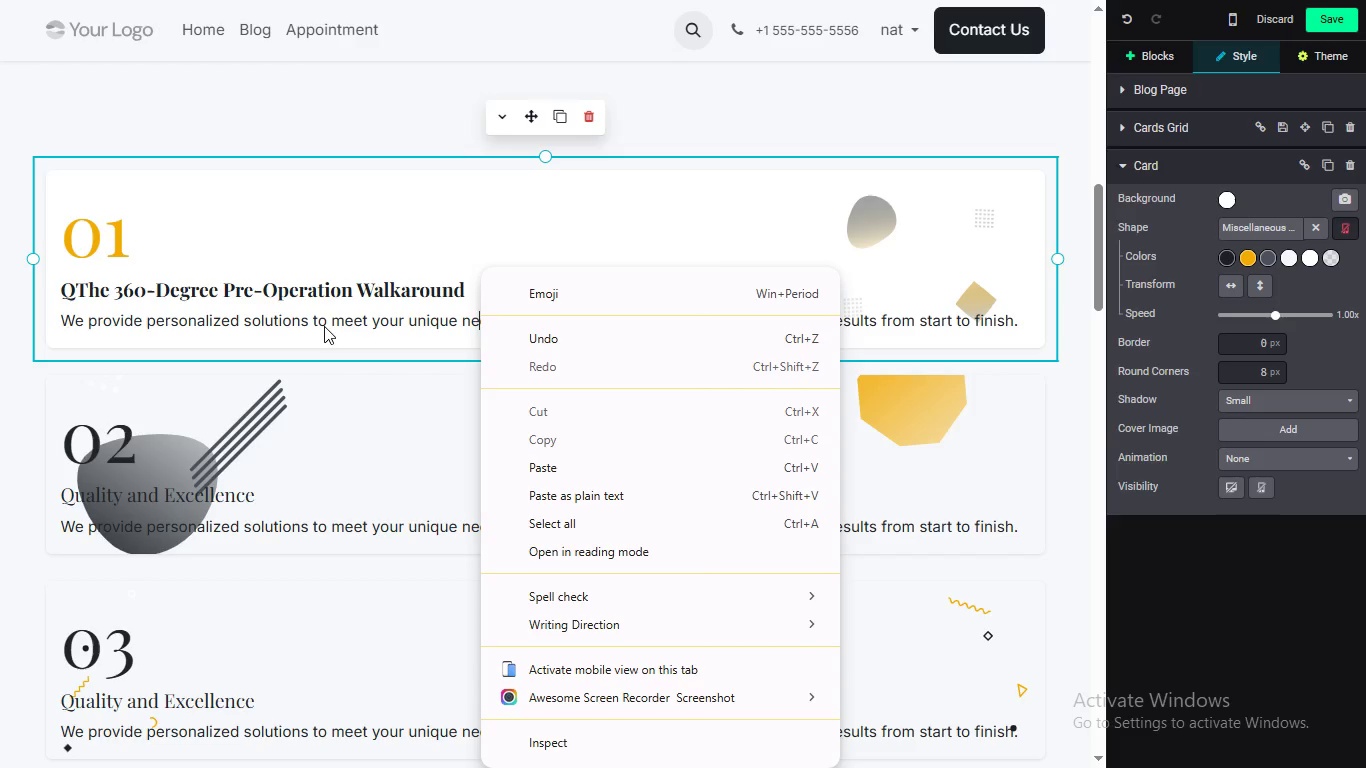 
left_click([75, 285])
 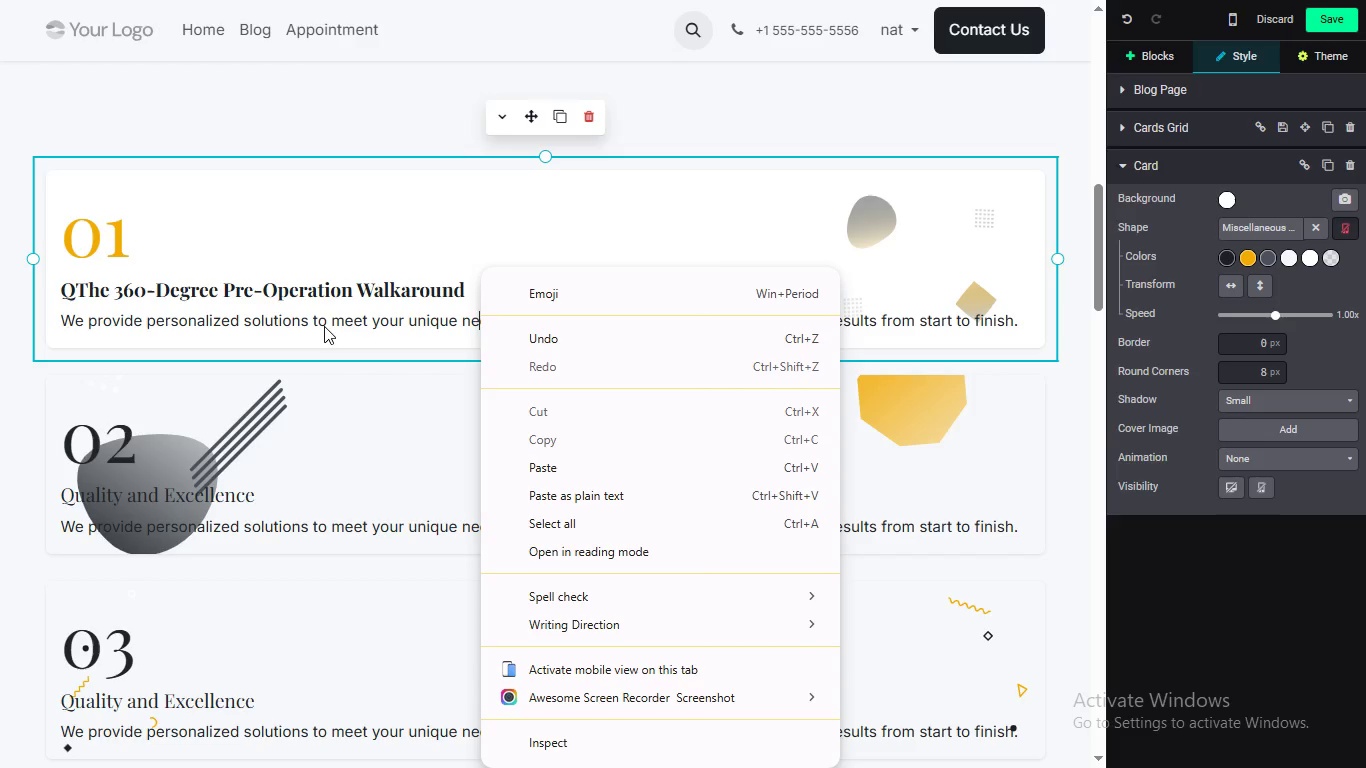 
key(Backspace)
 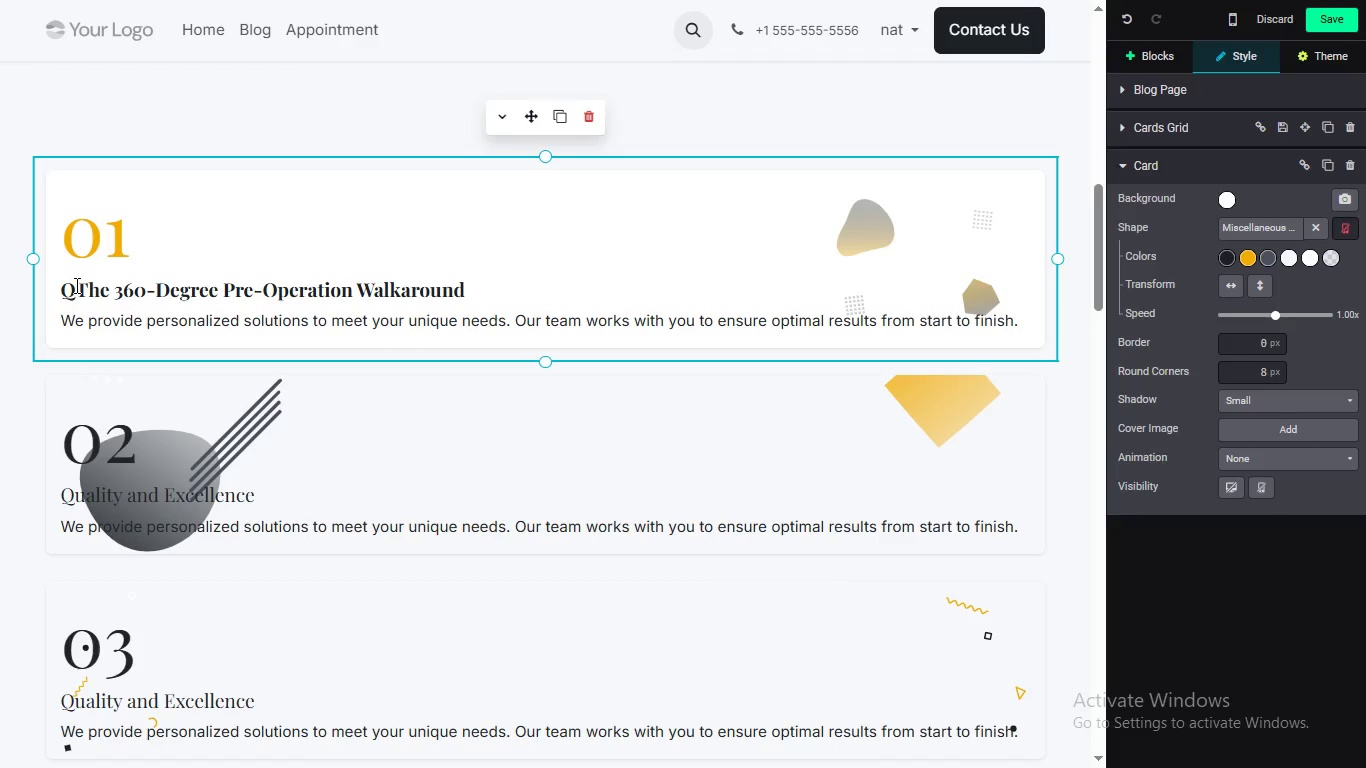 
double_click([115, 316])
 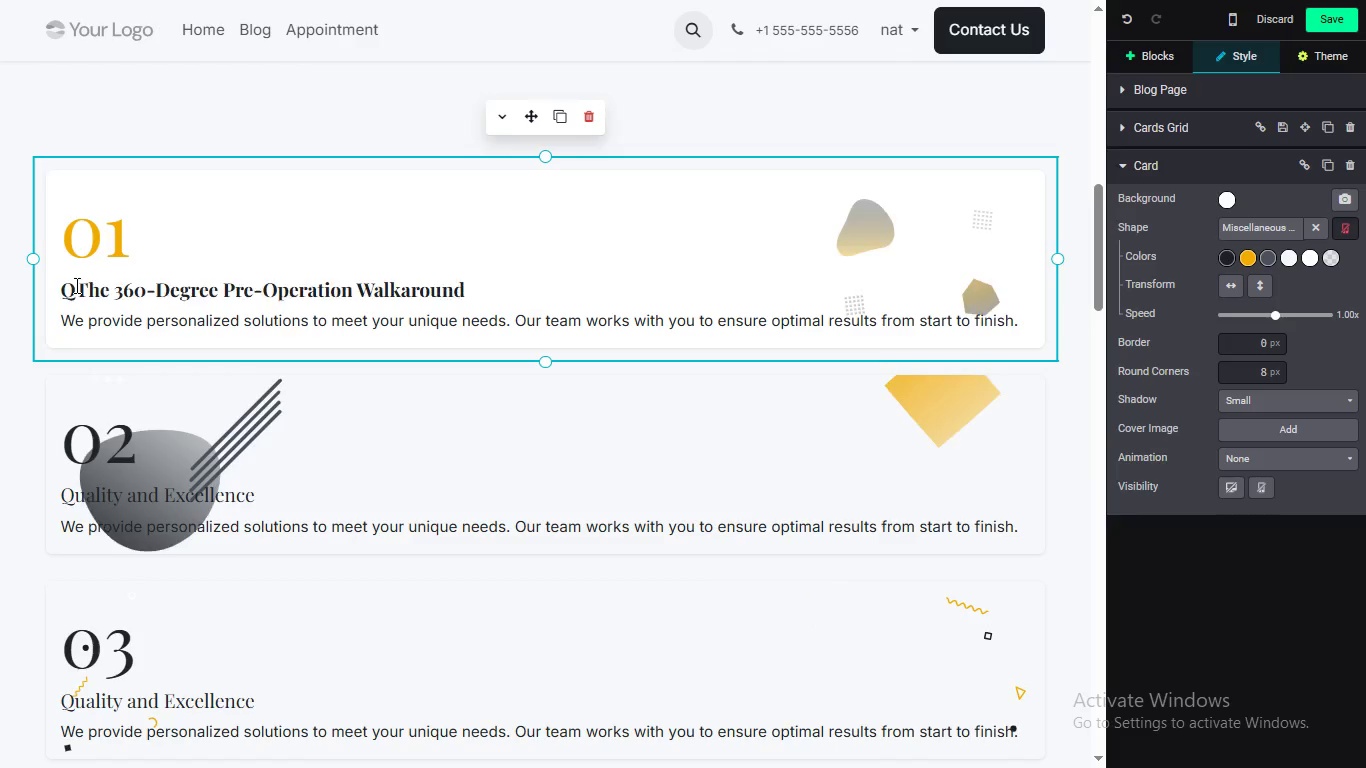 
triple_click([115, 316])
 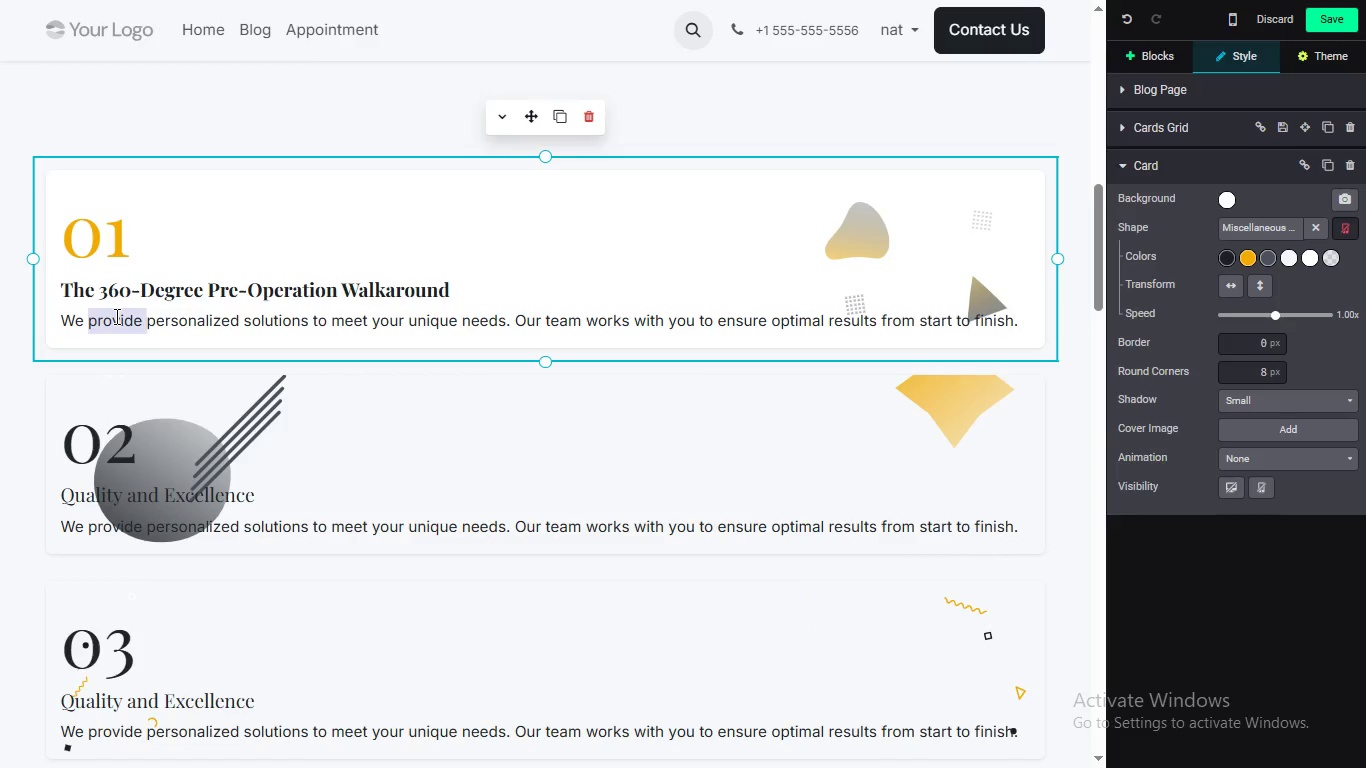 
triple_click([115, 316])
 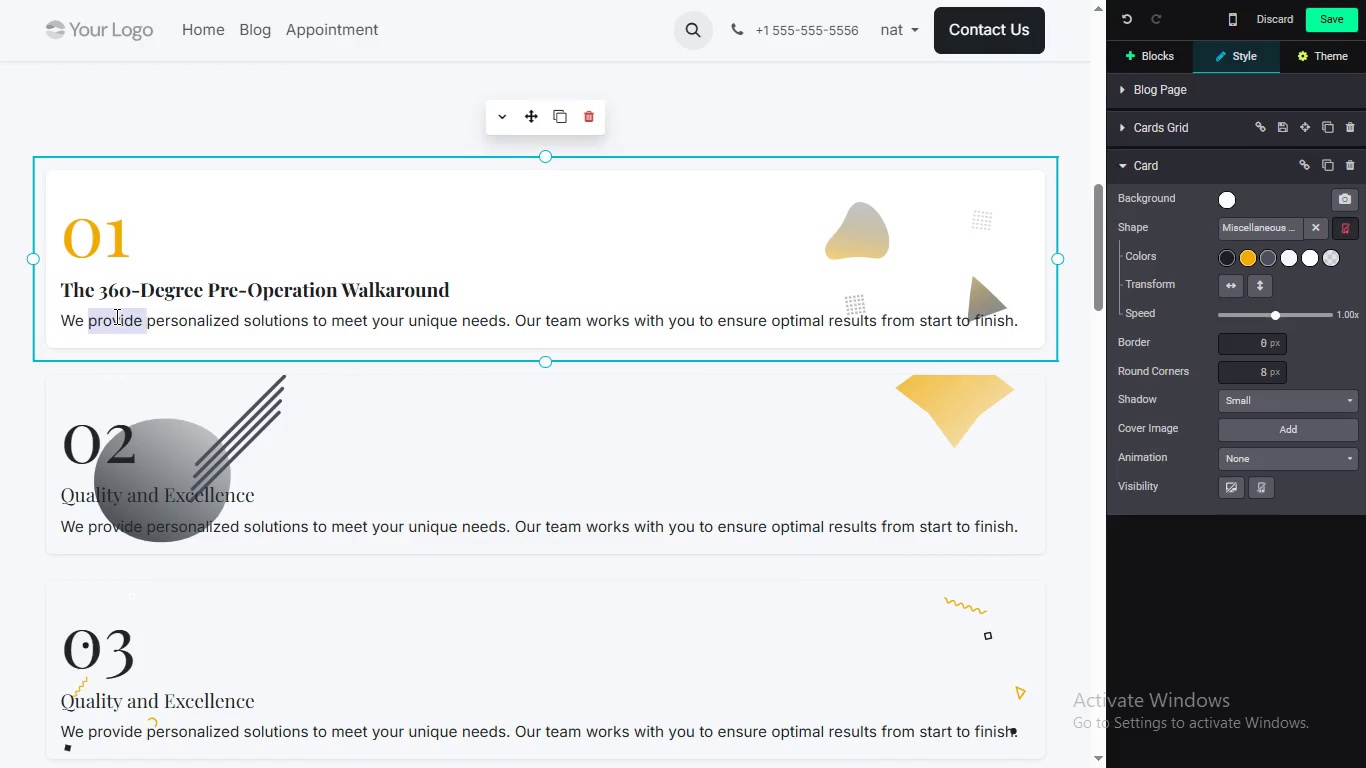 
type(Never enter the )
 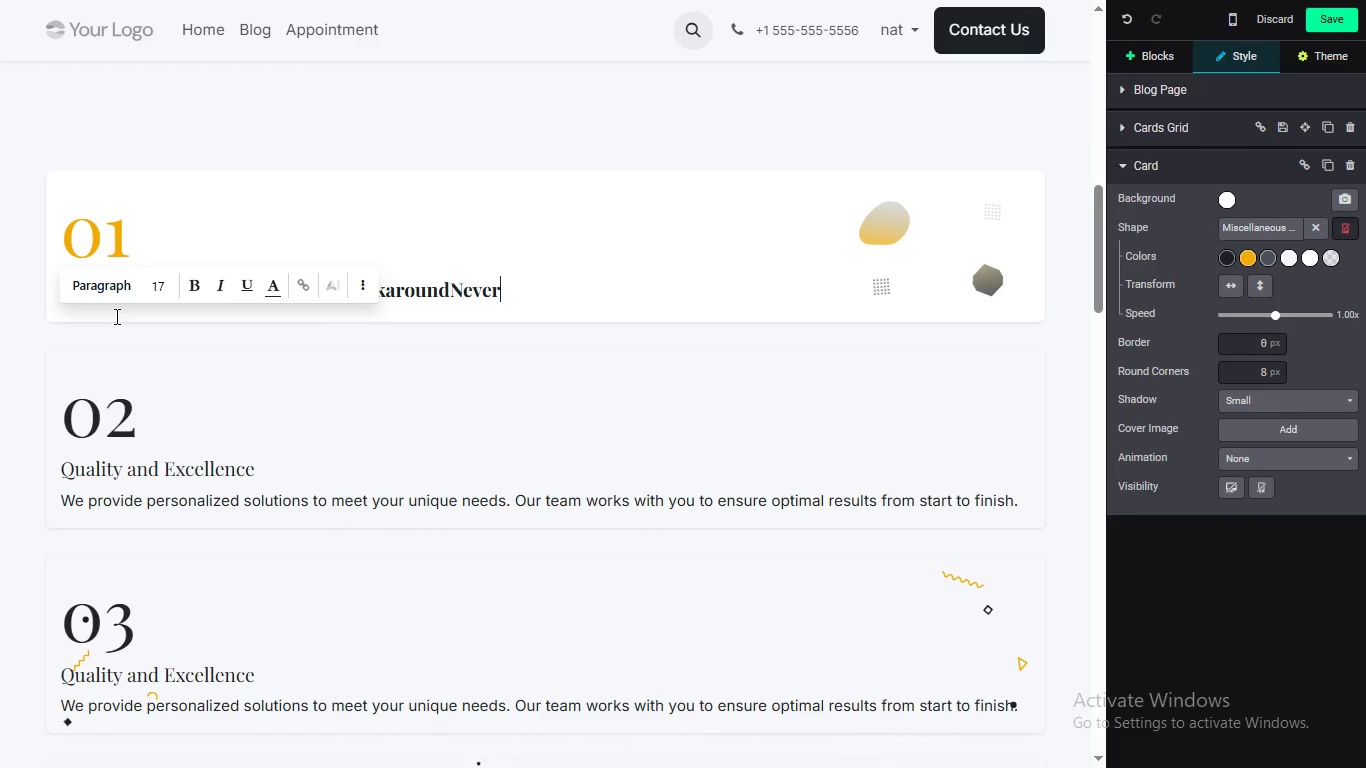 
wait(14.45)
 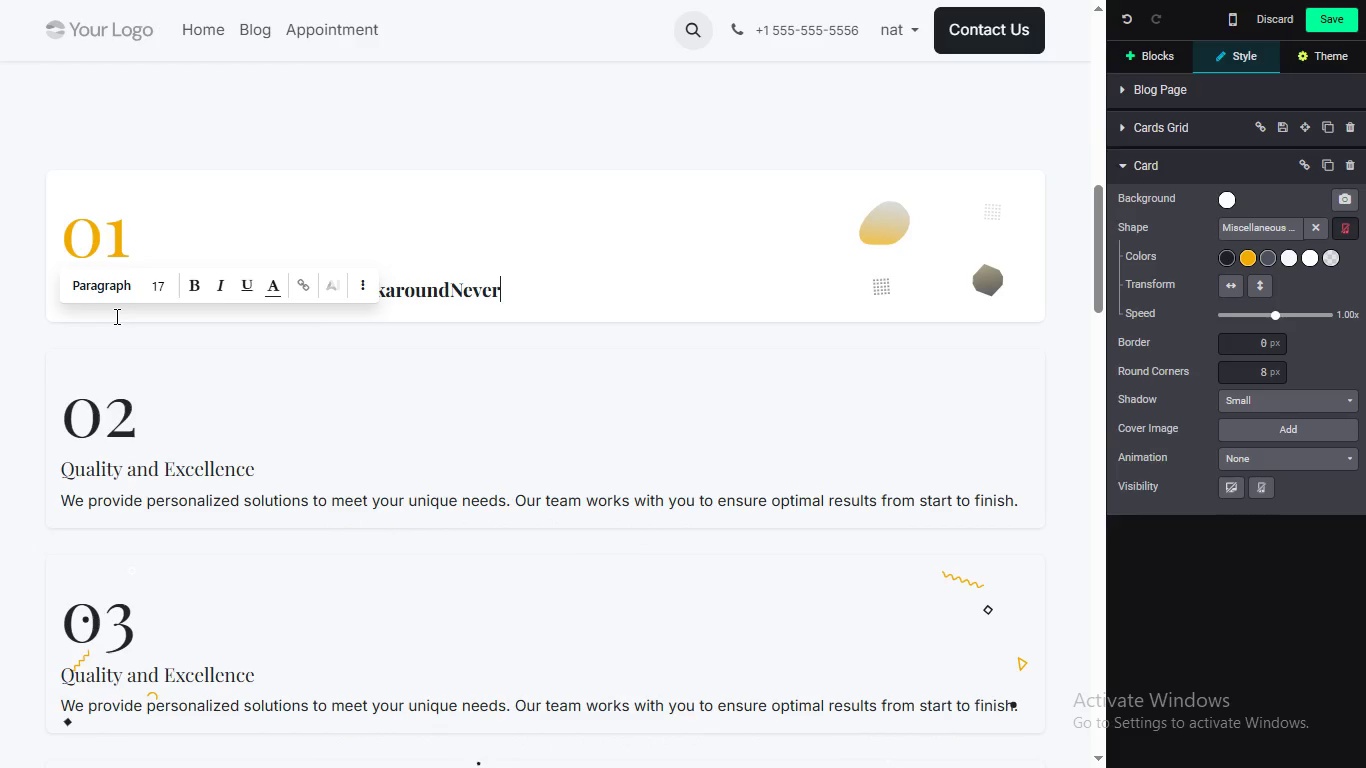 
key(Control+Z)
 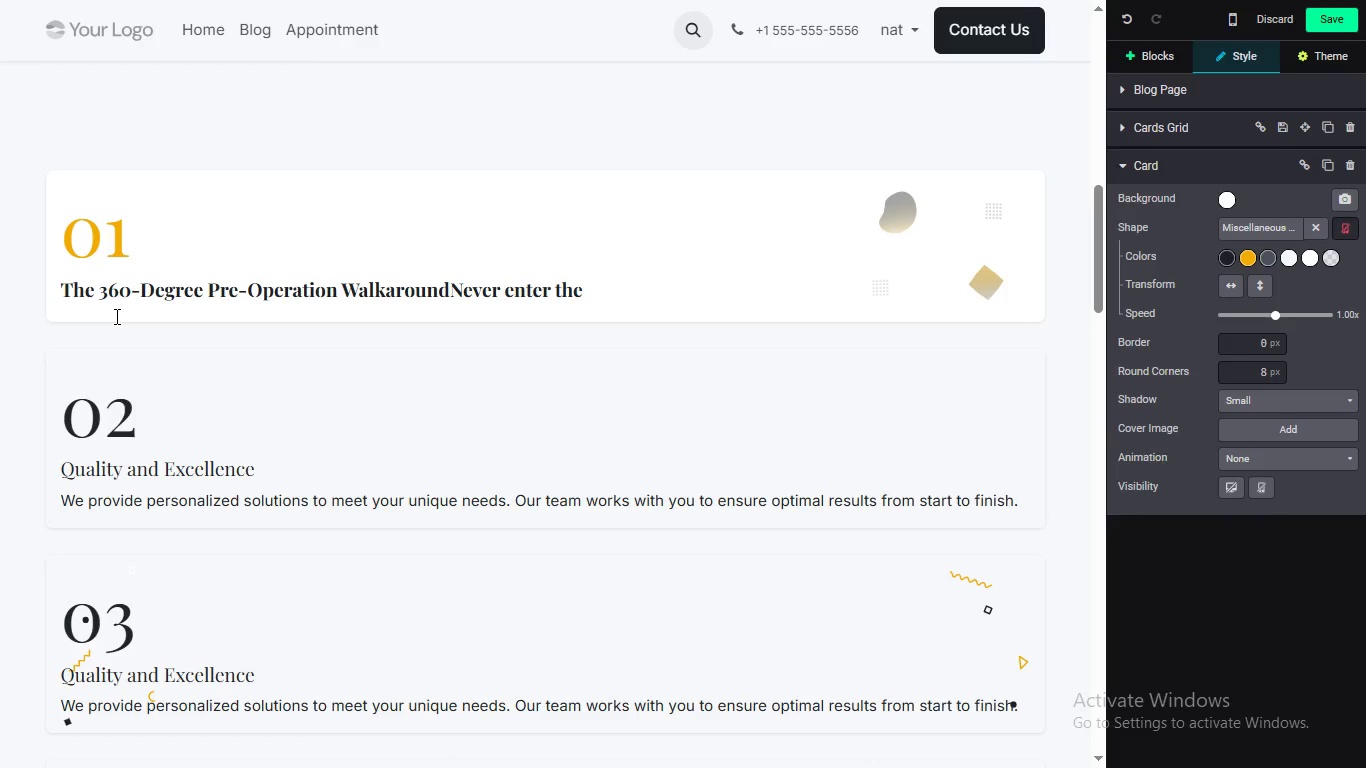 
key(Control+Z)
 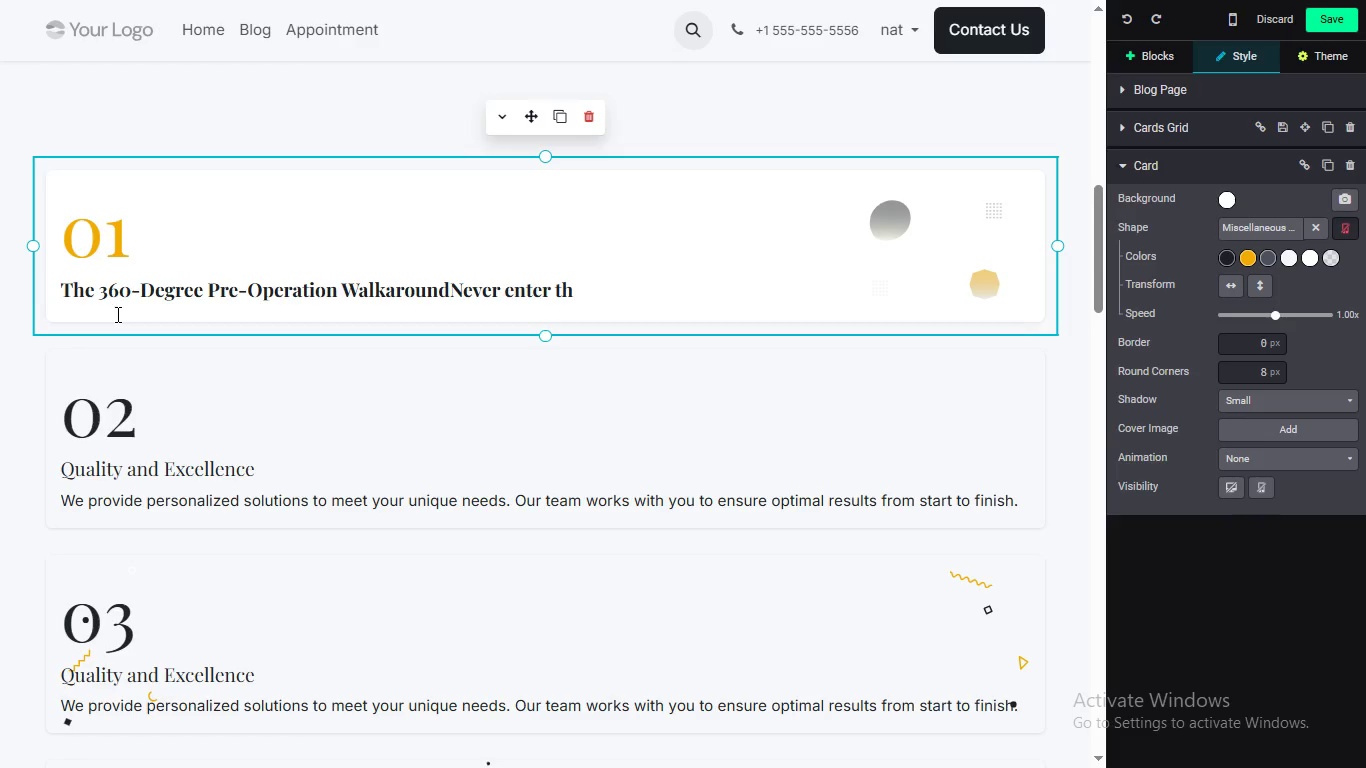 
key(Control+Z)
 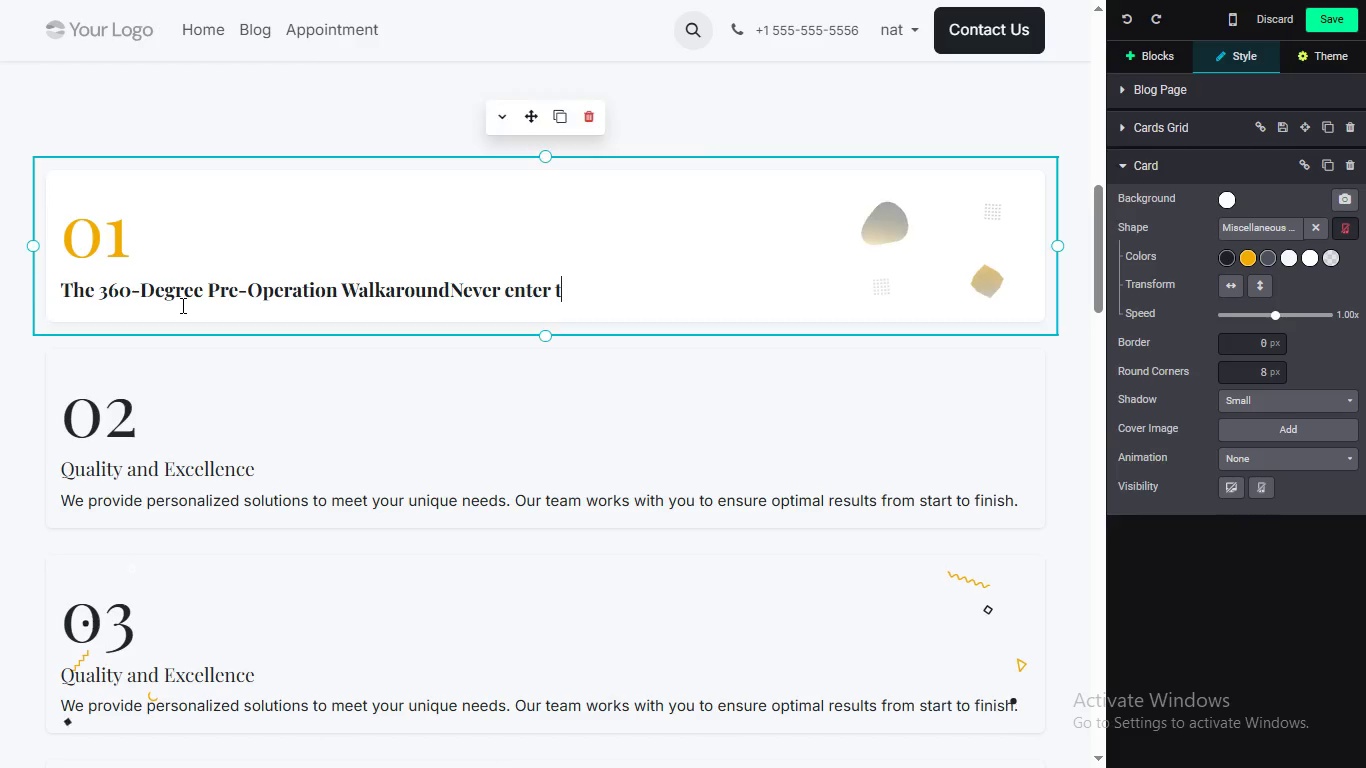 
key(Control+Z)
 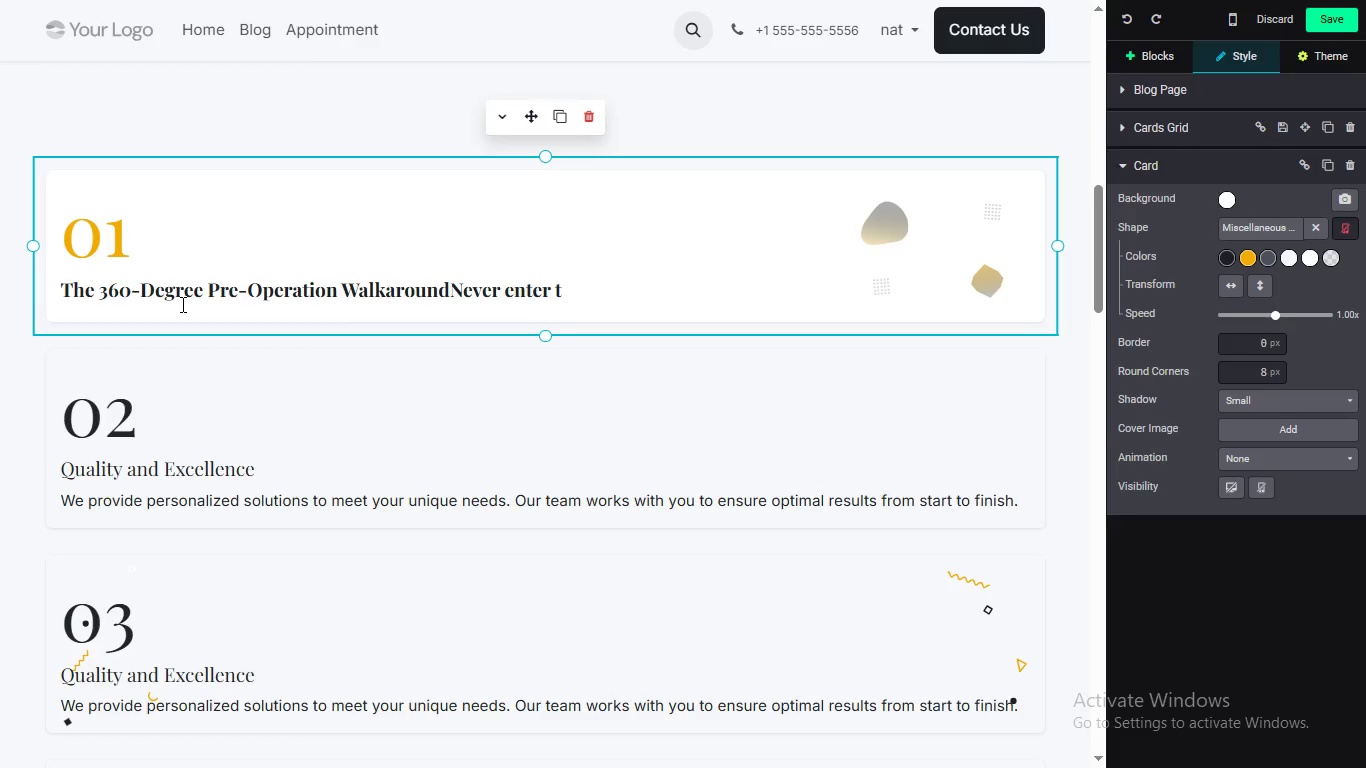 
key(Control+Z)
 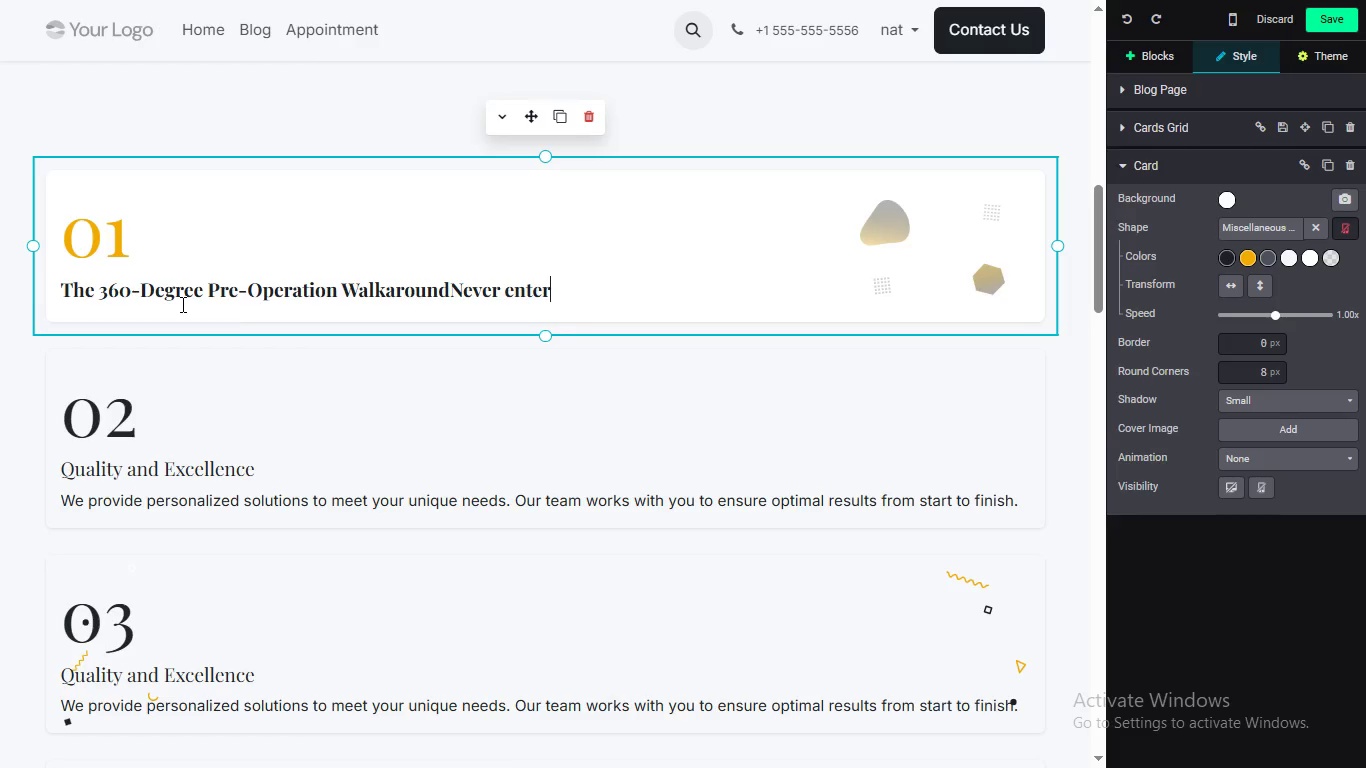 
key(Control+Z)
 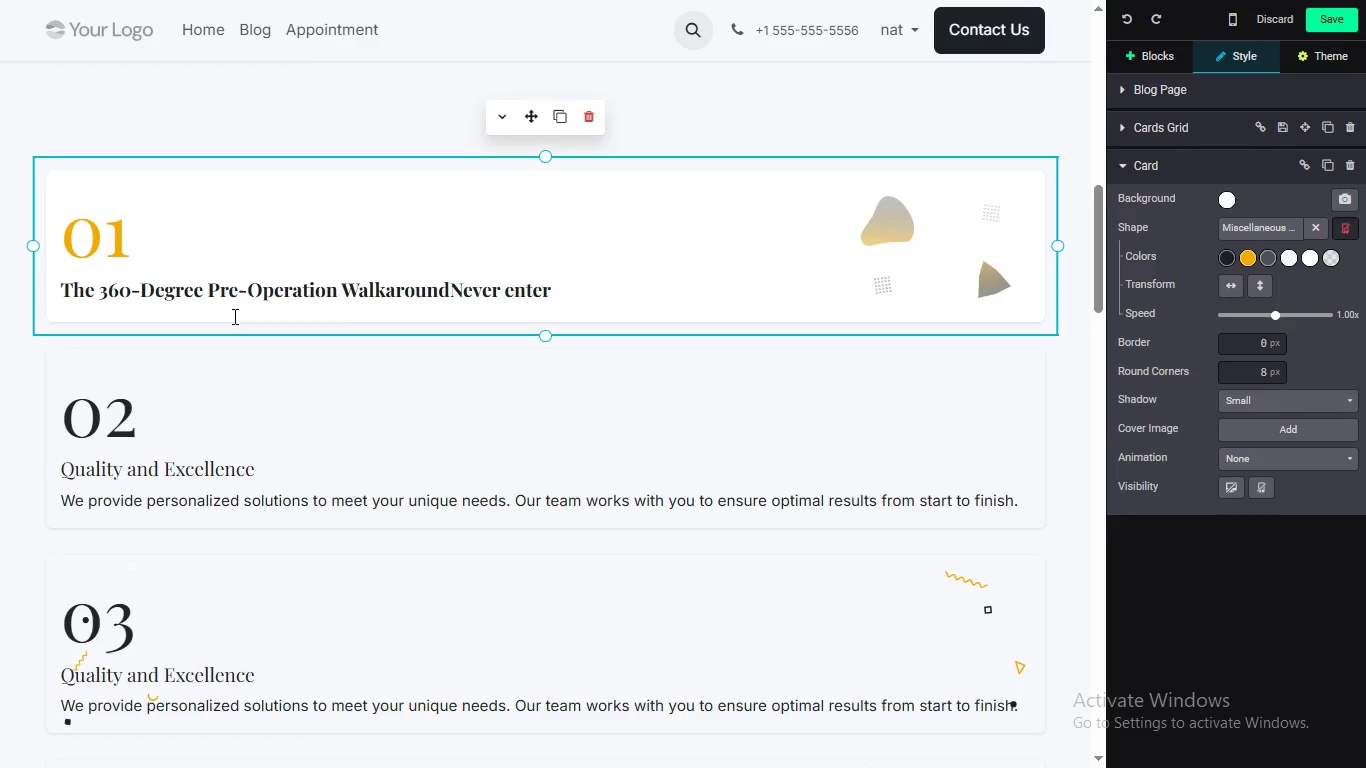 
key(Control+Z)
 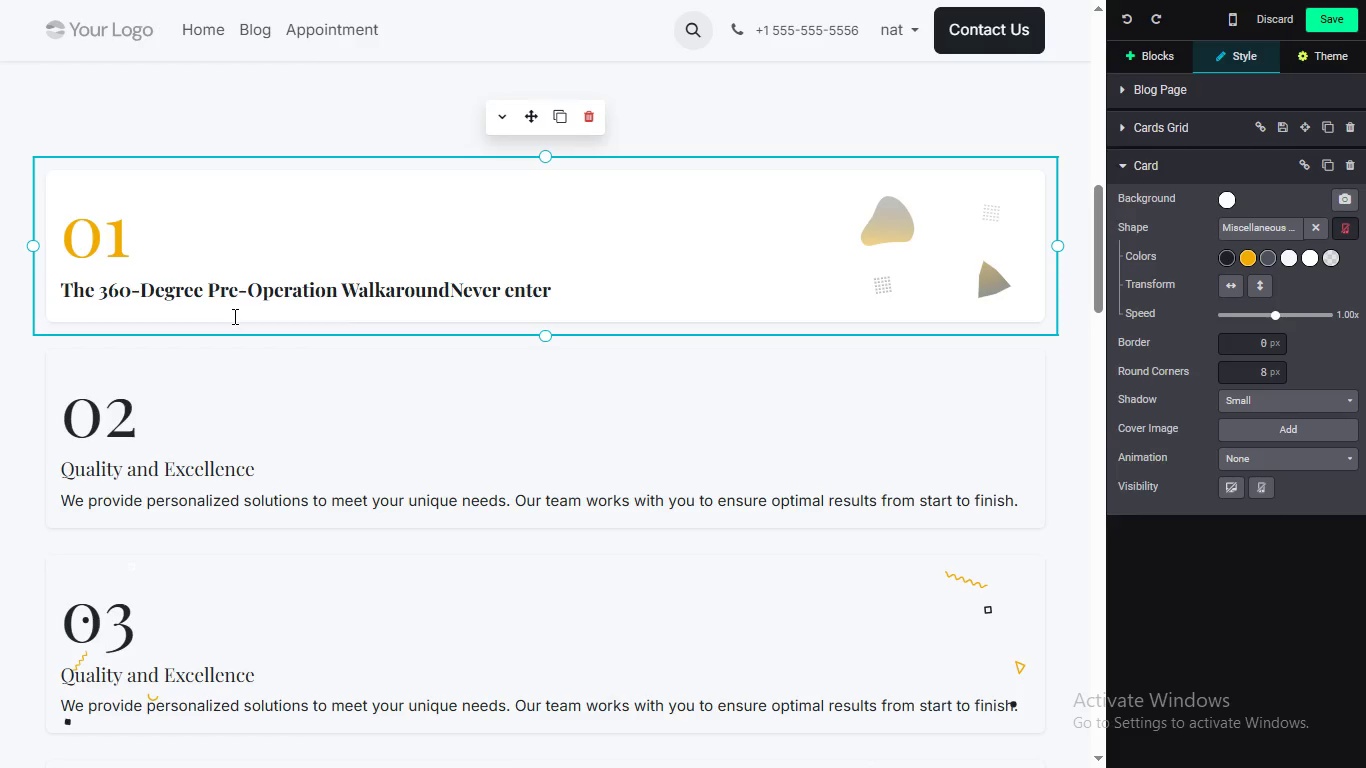 
key(Control+Z)
 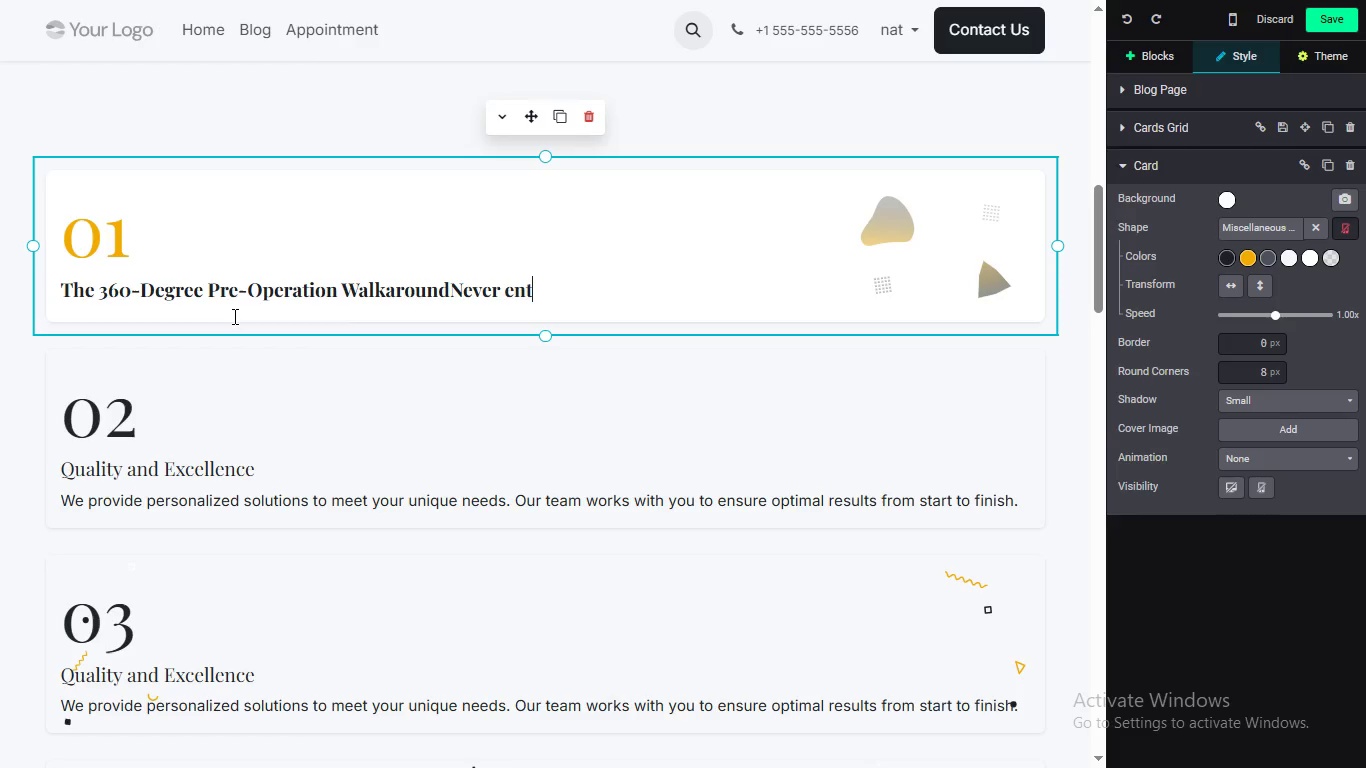 
key(Control+Z)
 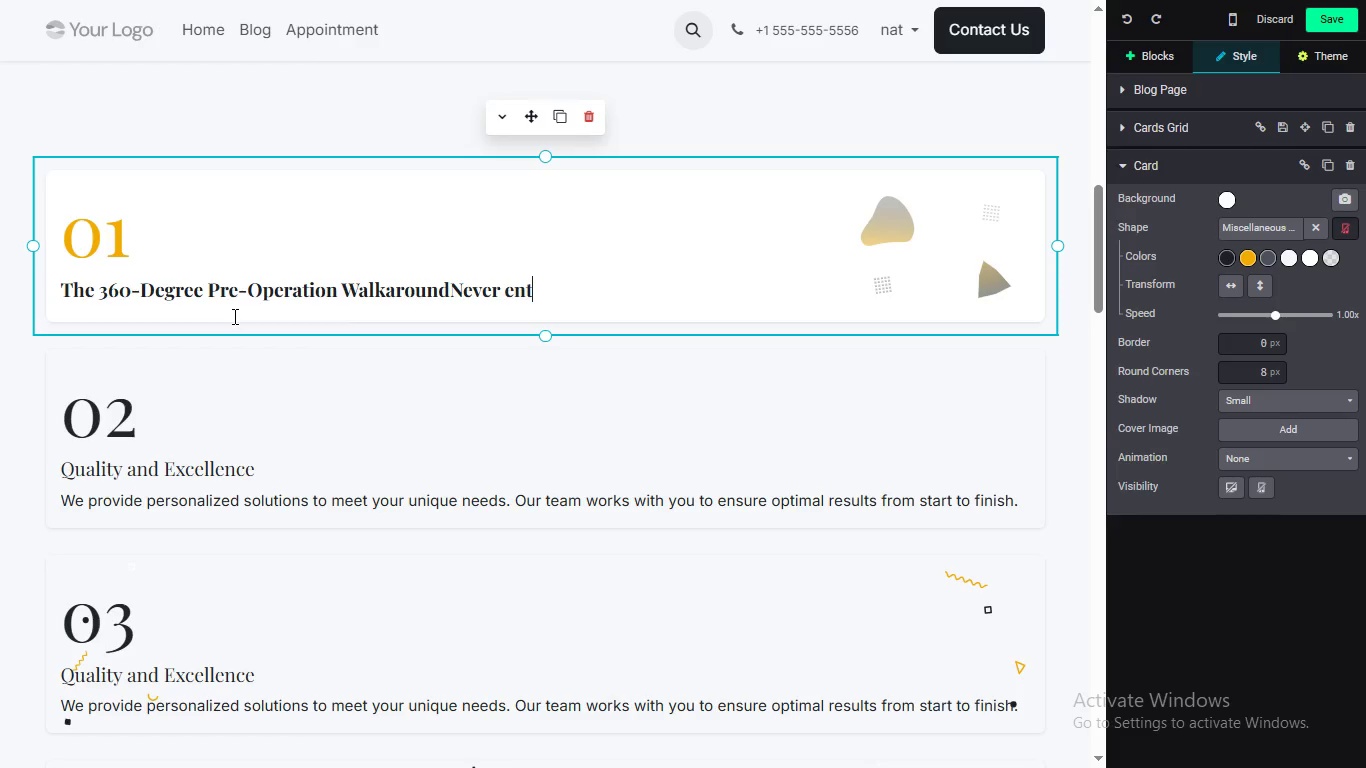 
key(Control+Z)
 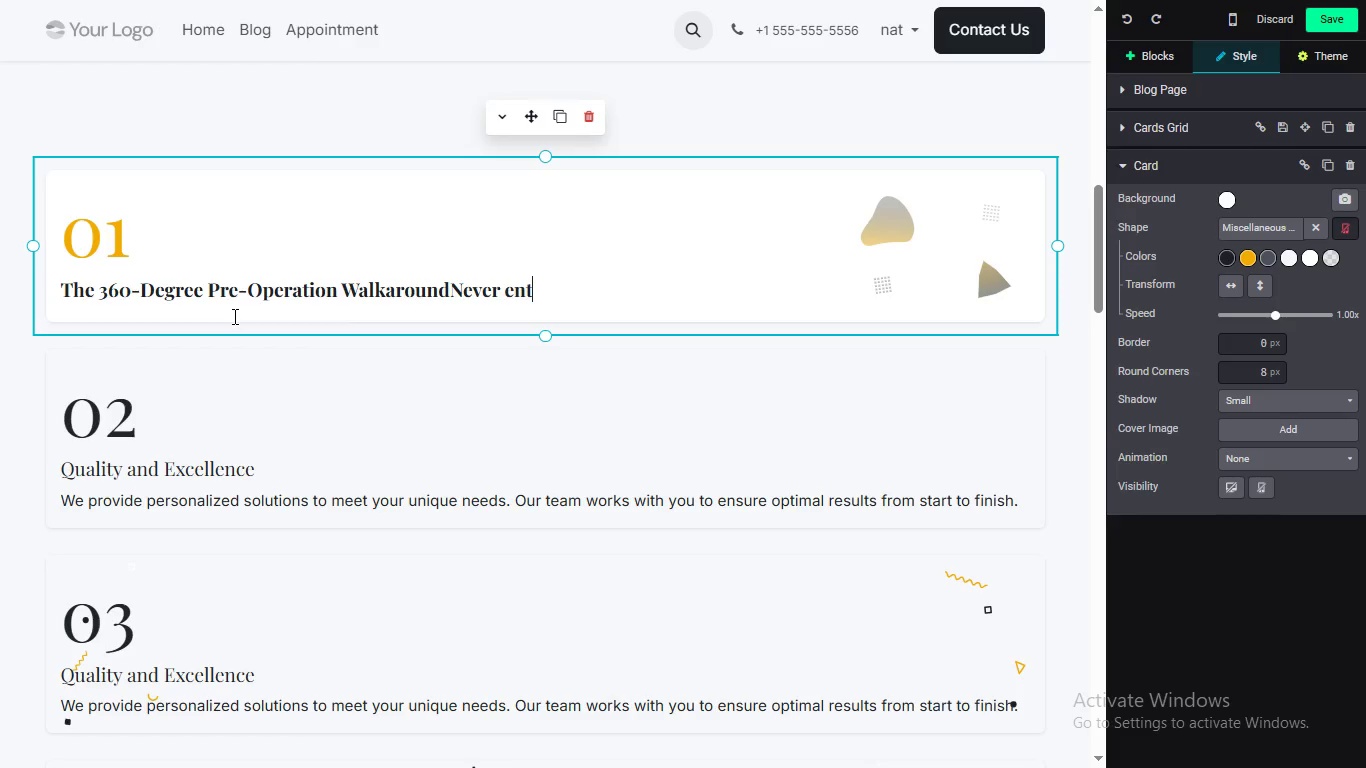 
key(Control+Z)
 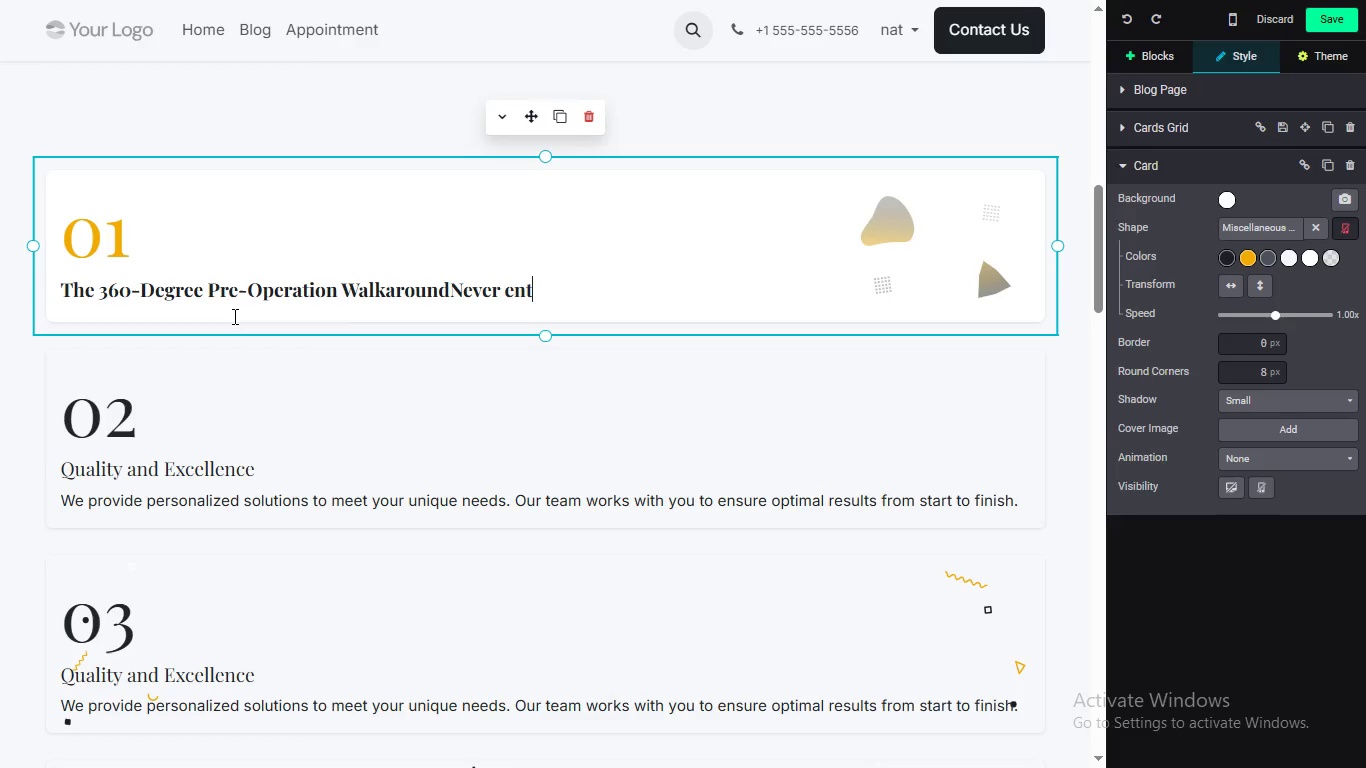 
key(Control+Z)
 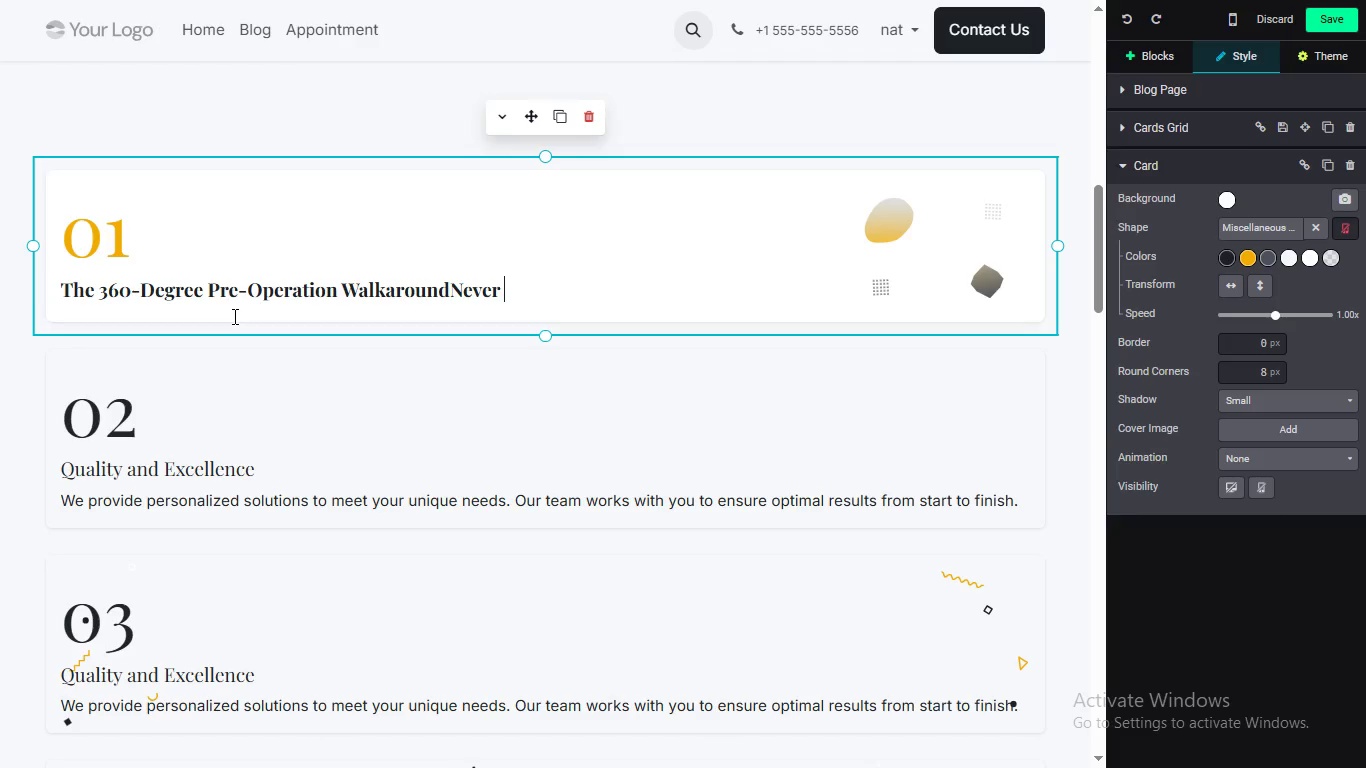 
key(Control+Z)
 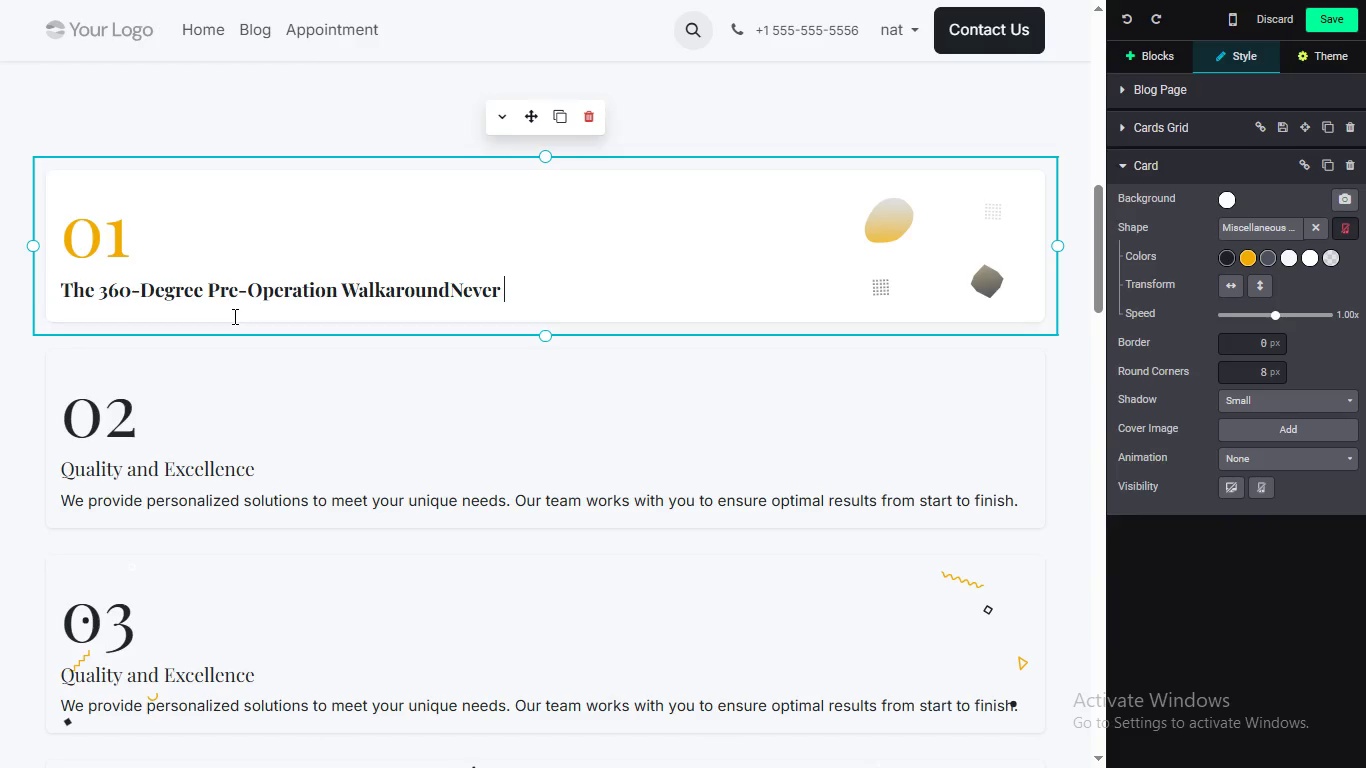 
key(Control+Z)
 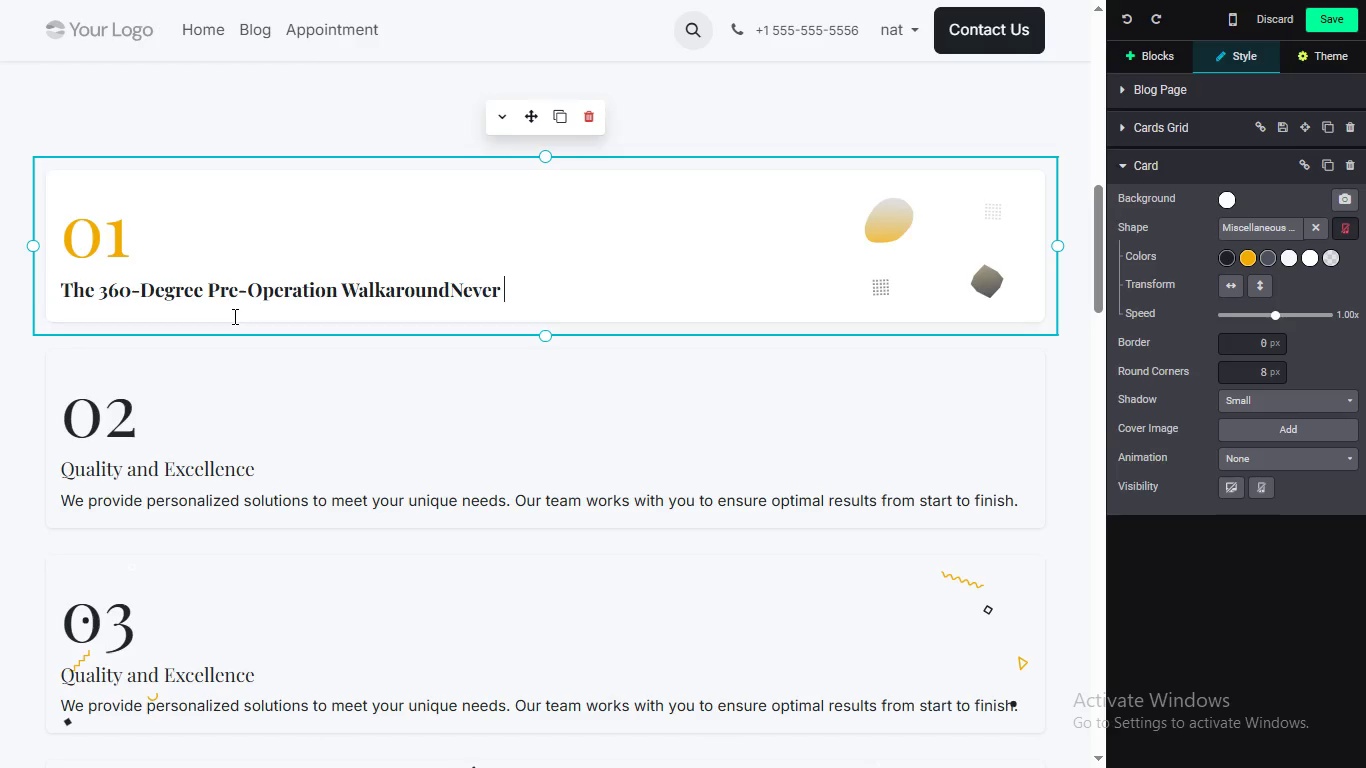 
hold_key(key=Z, duration=0.36)
 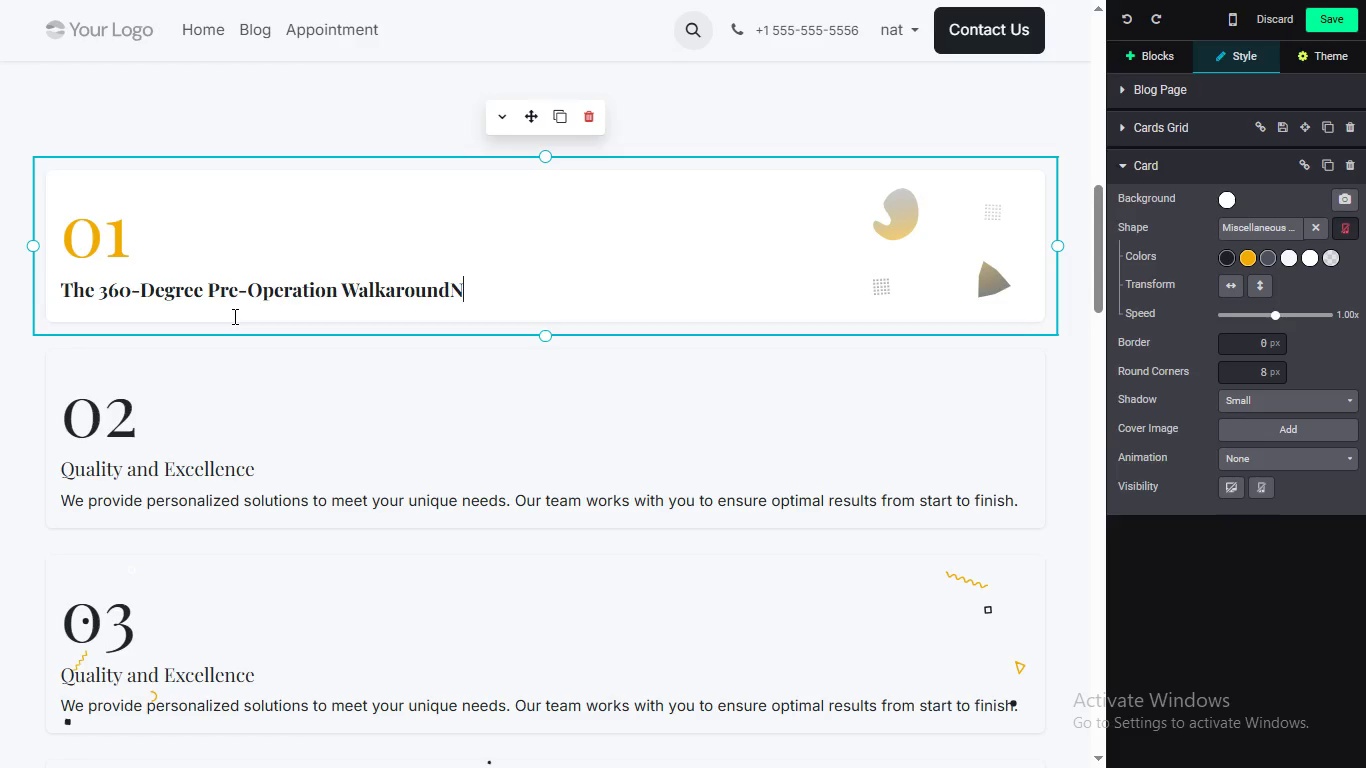 
key(Control+Z)
 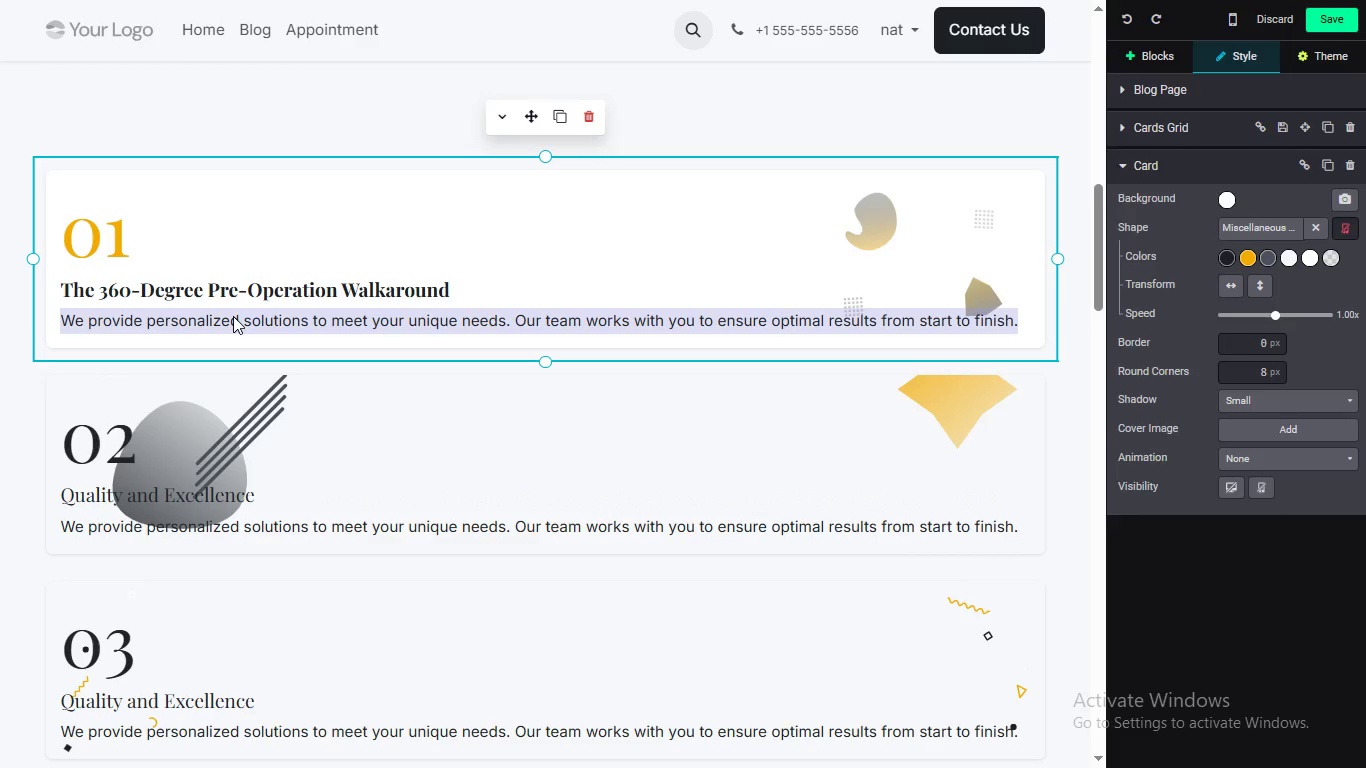 
double_click([233, 316])
 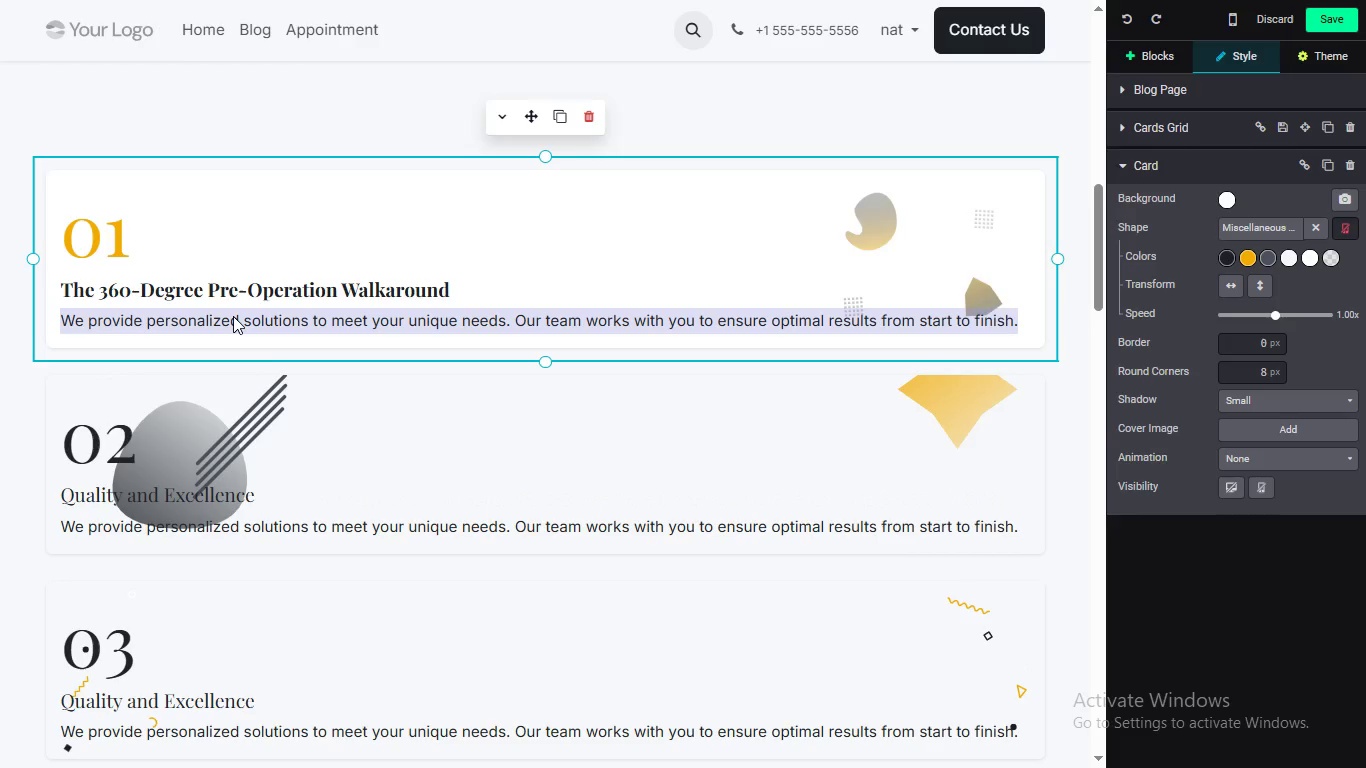 
triple_click([233, 316])
 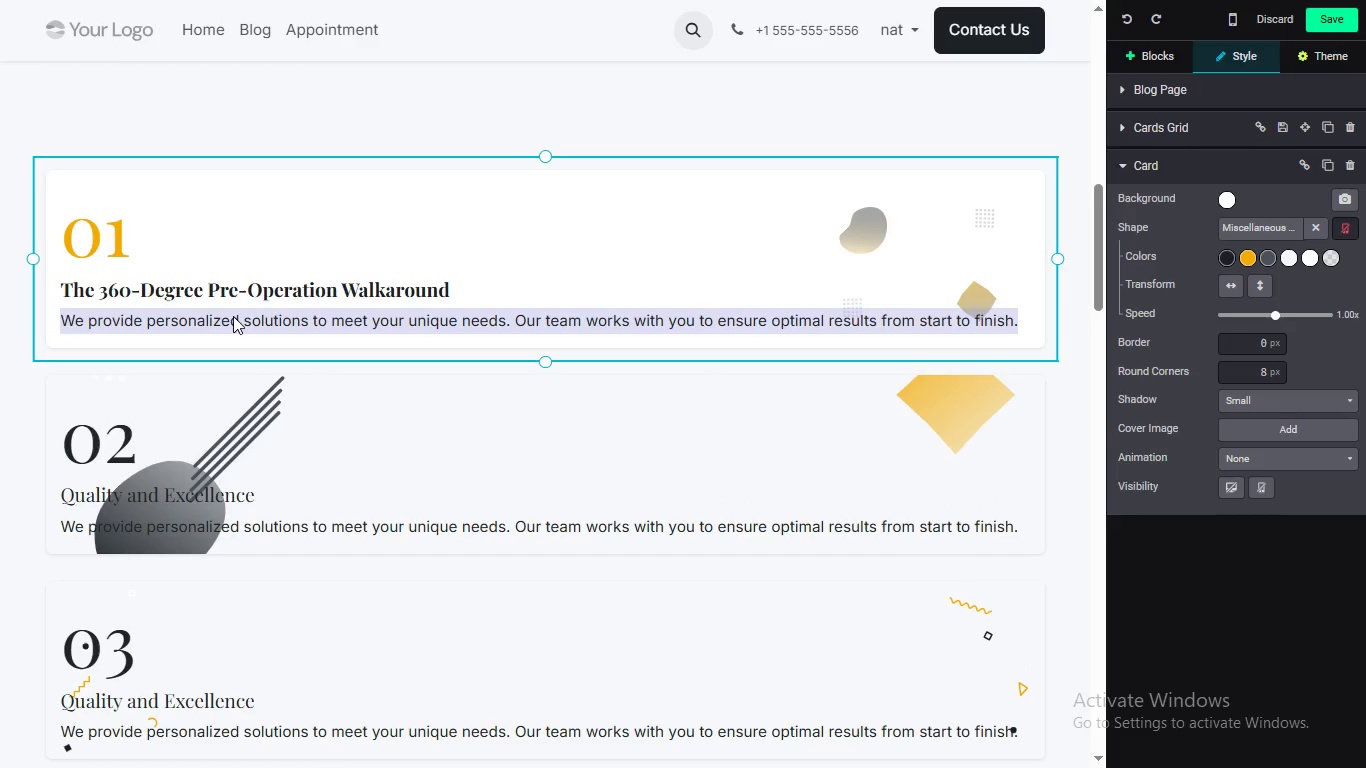 
key(Backspace)
type(Never )
 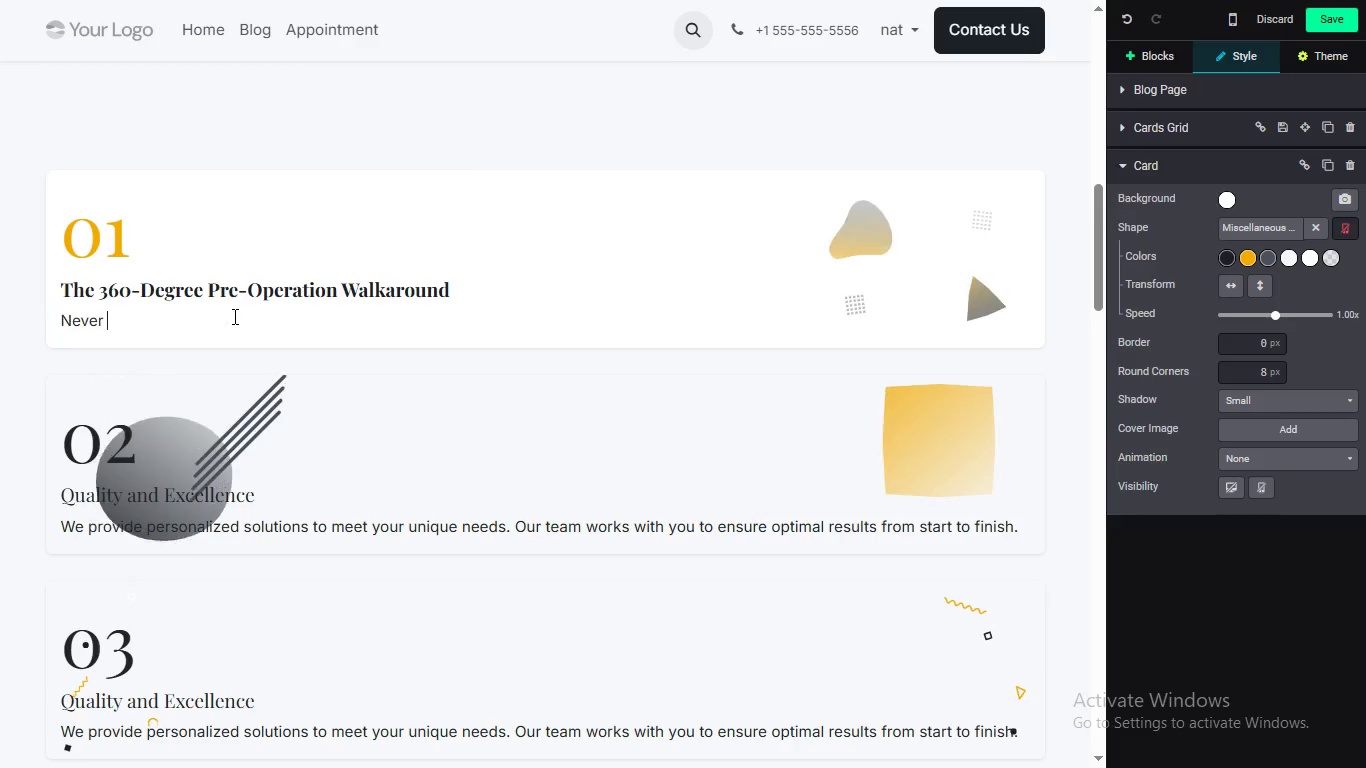 
wait(7.62)
 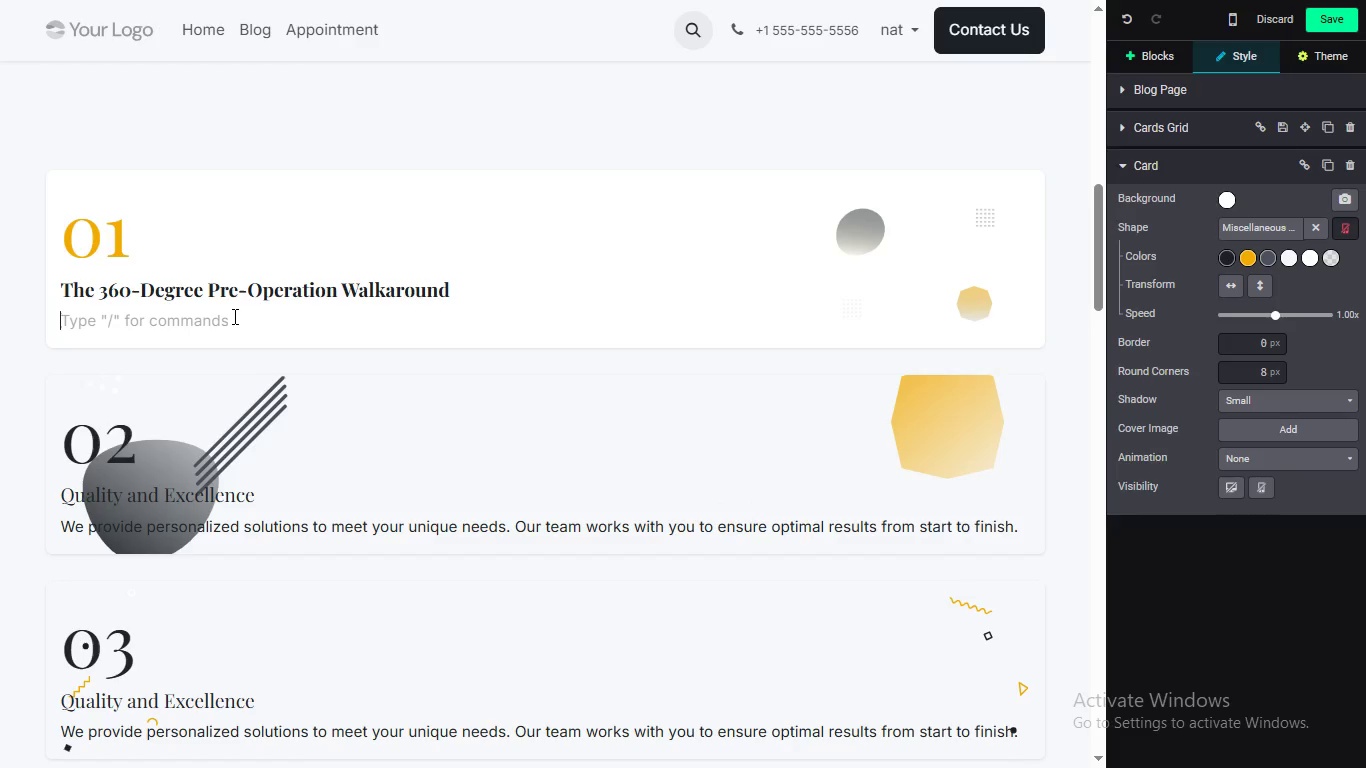 
type(enter the cab )
 